 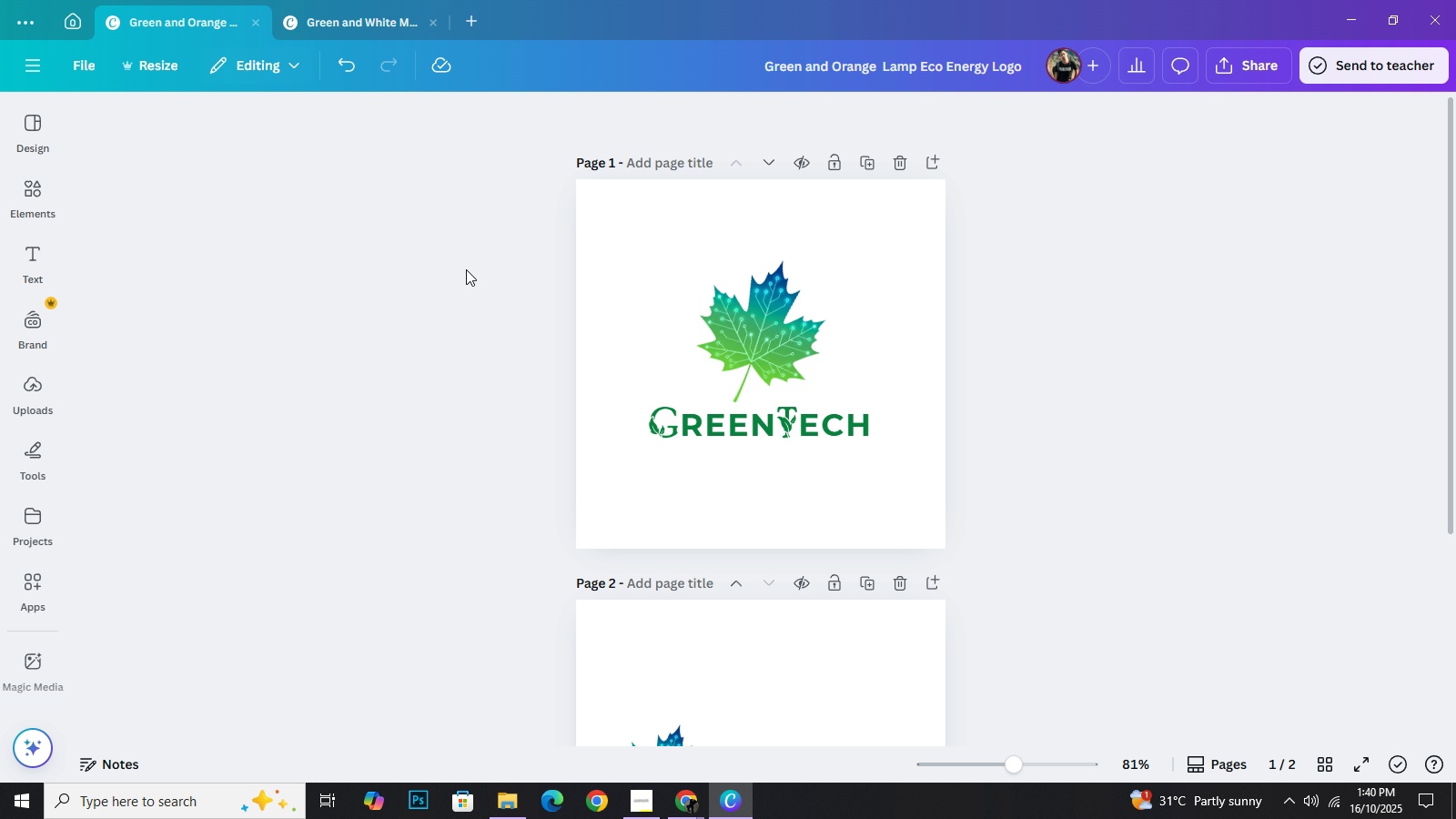 
scroll: coordinate [735, 347], scroll_direction: down, amount: 2.0
 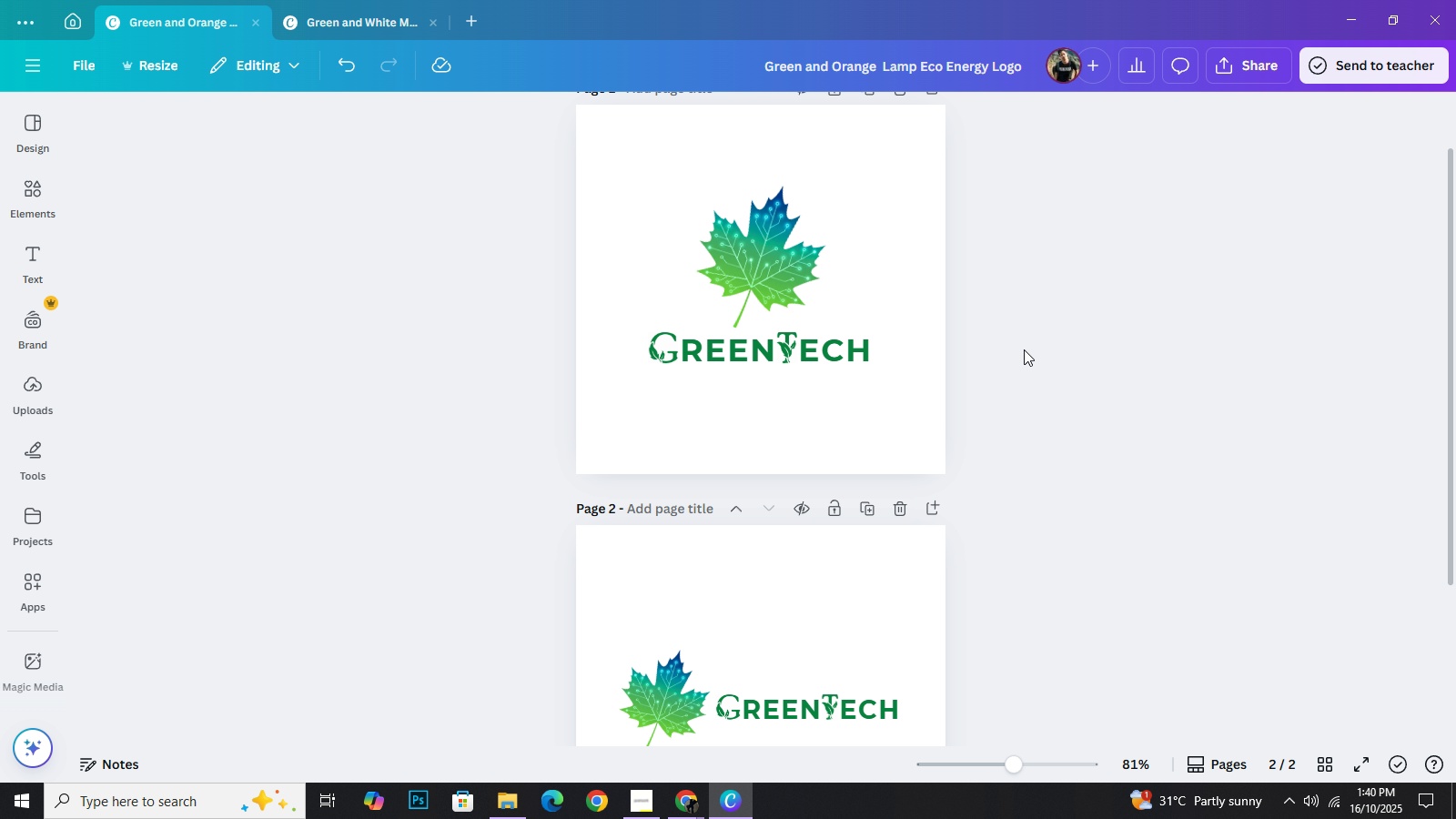 
scroll: coordinate [1020, 349], scroll_direction: up, amount: 2.0
 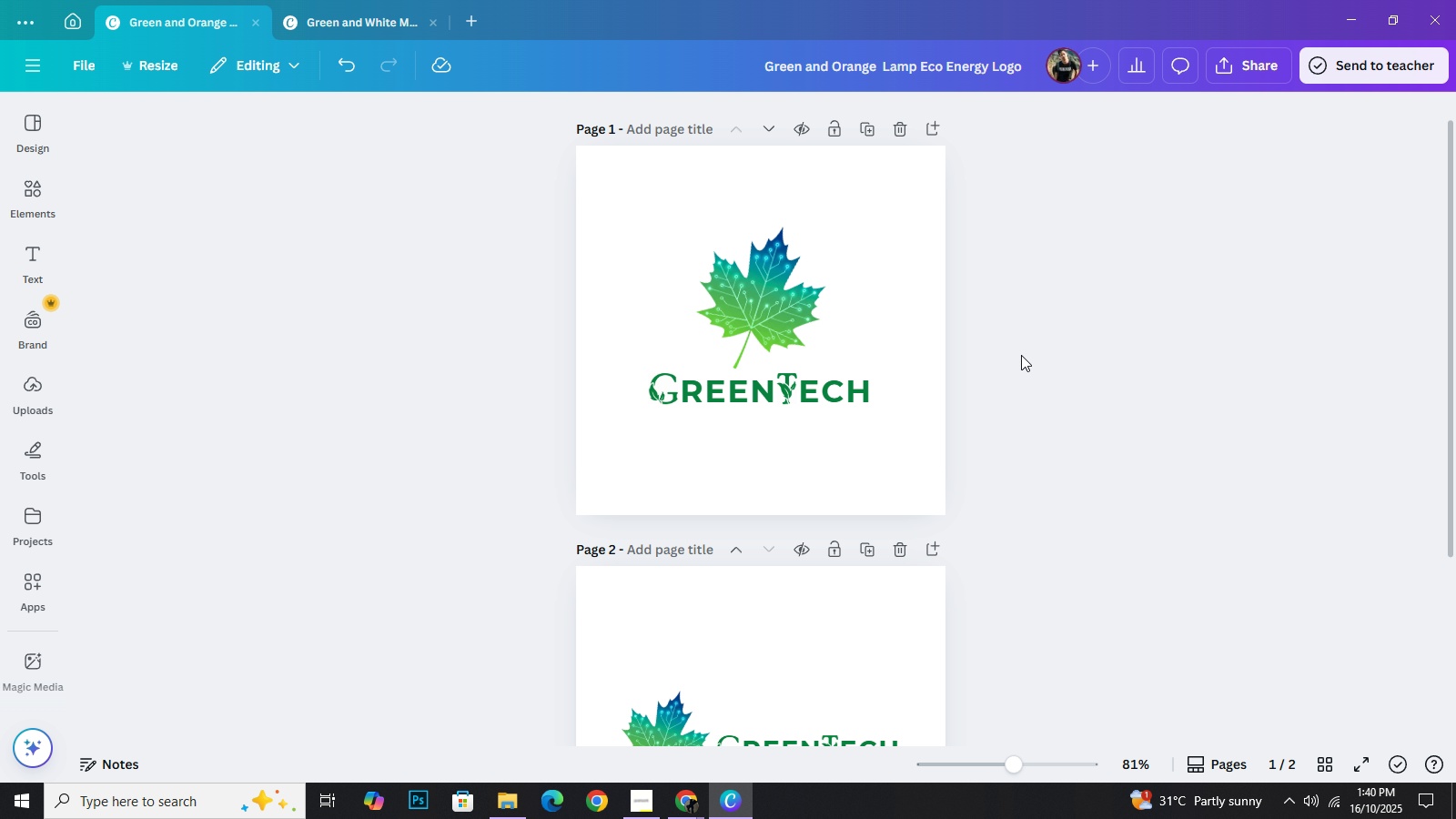 
scroll: coordinate [974, 408], scroll_direction: down, amount: 4.0
 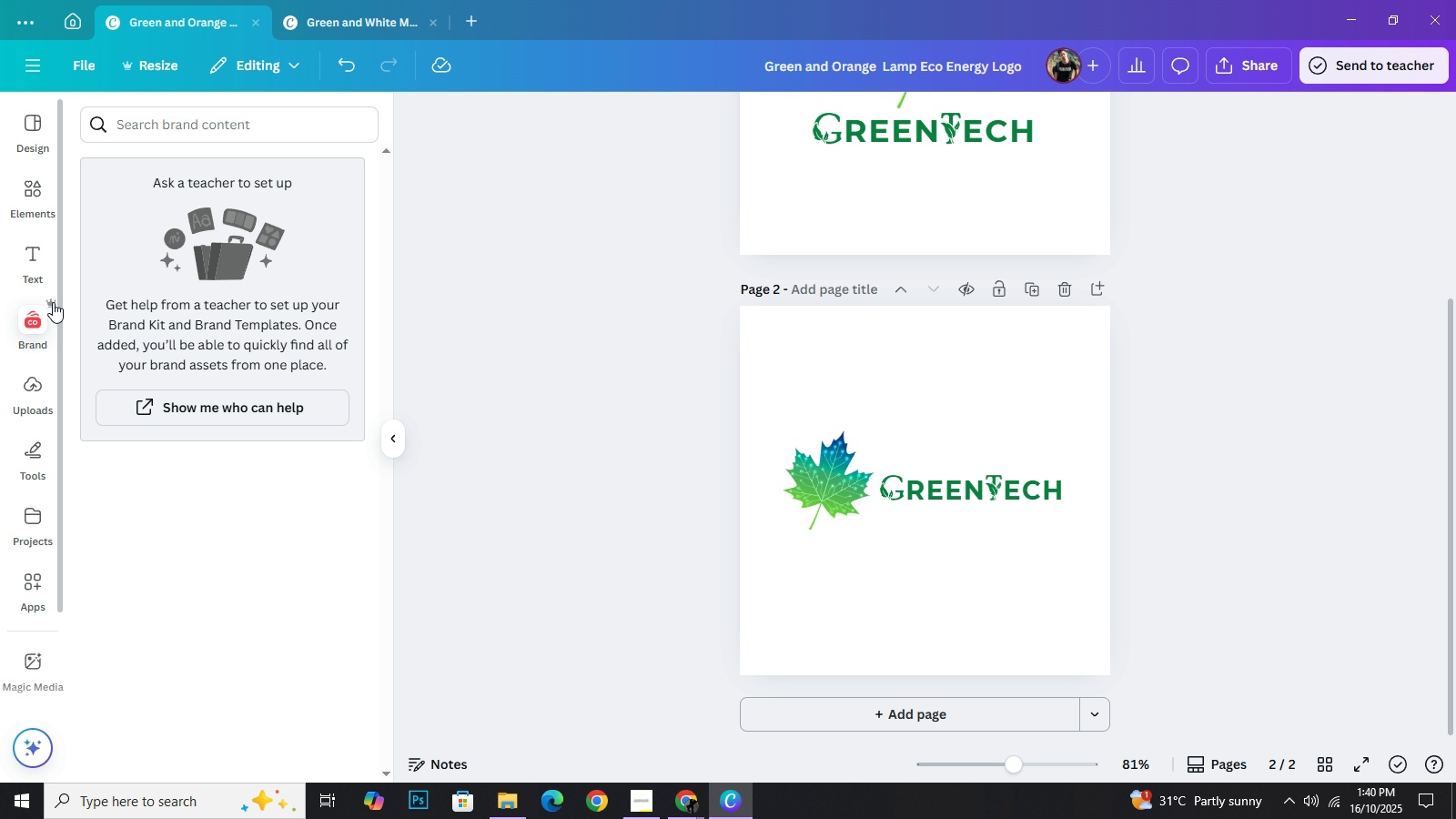 
wait(7.54)
 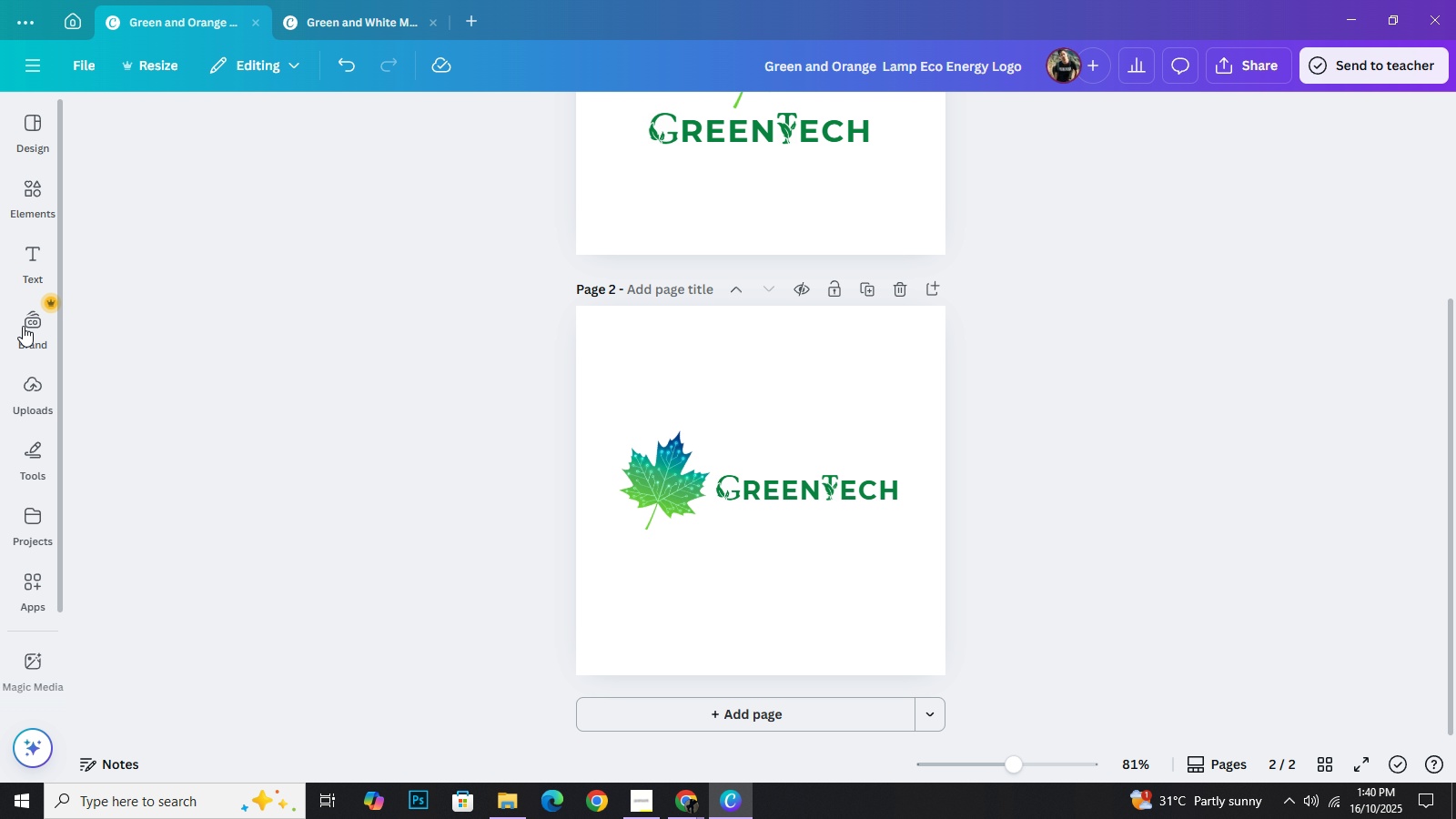 
left_click([35, 318])
 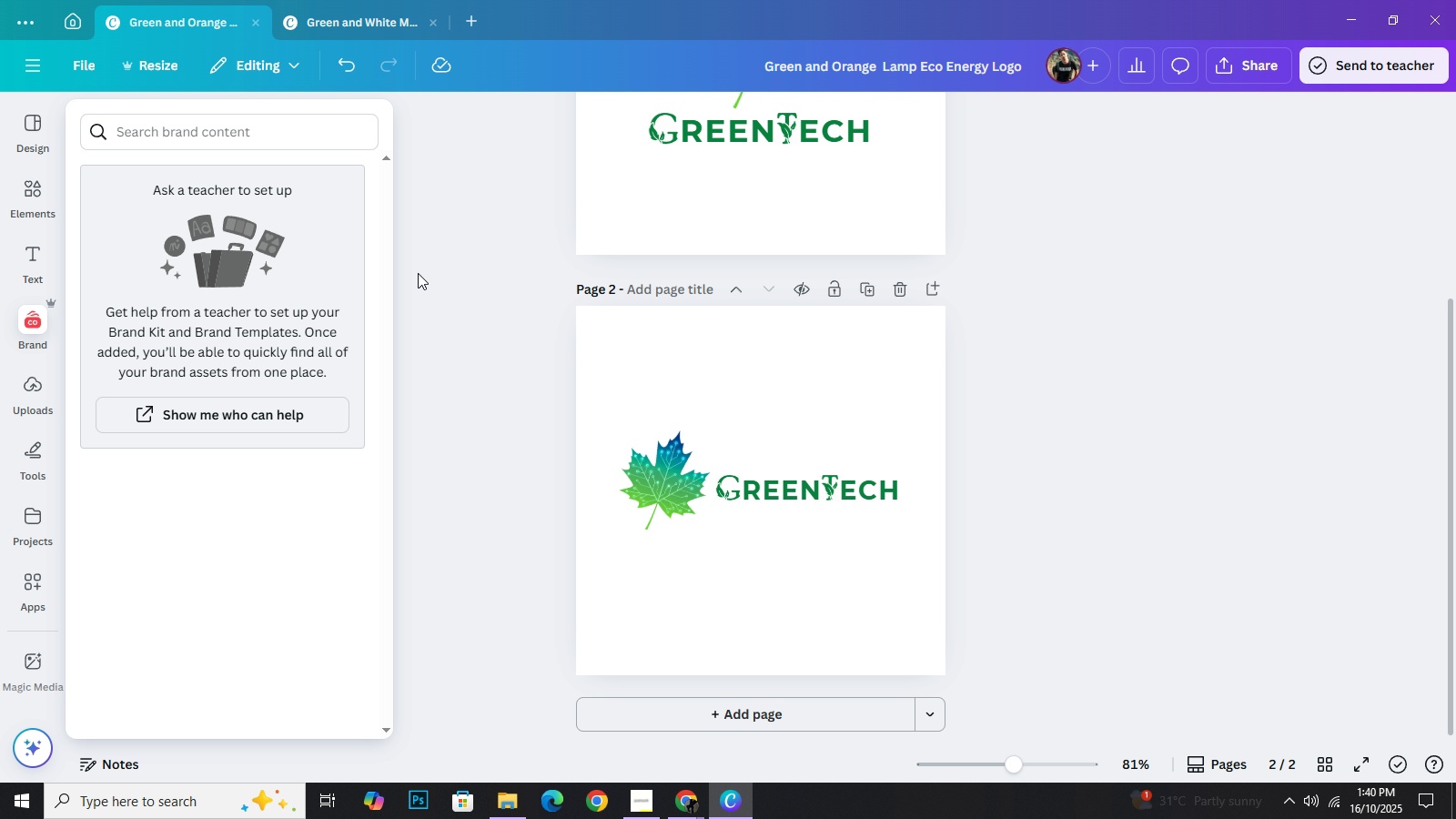 
left_click([418, 273])
 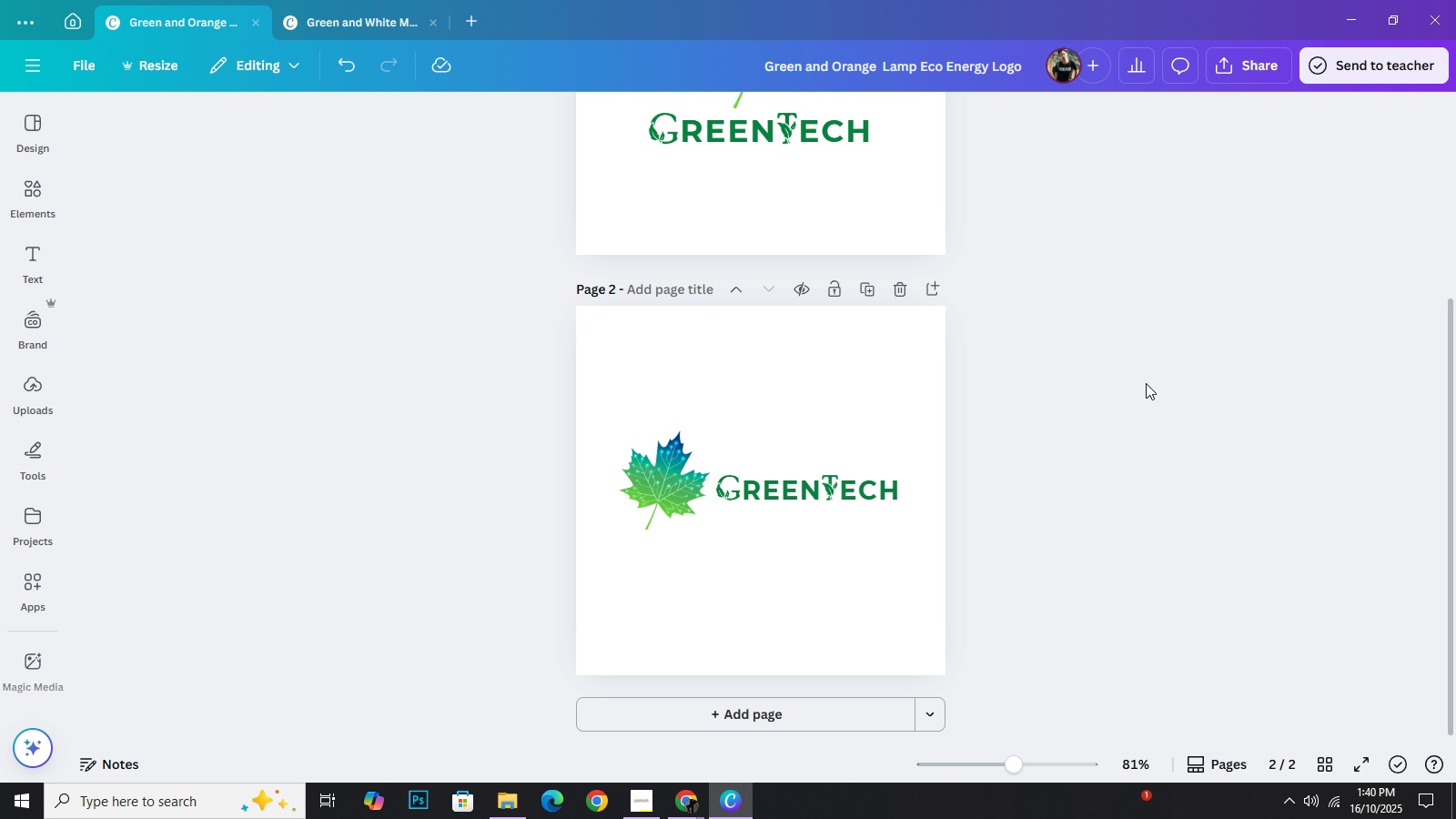 
scroll: coordinate [976, 376], scroll_direction: up, amount: 3.0
 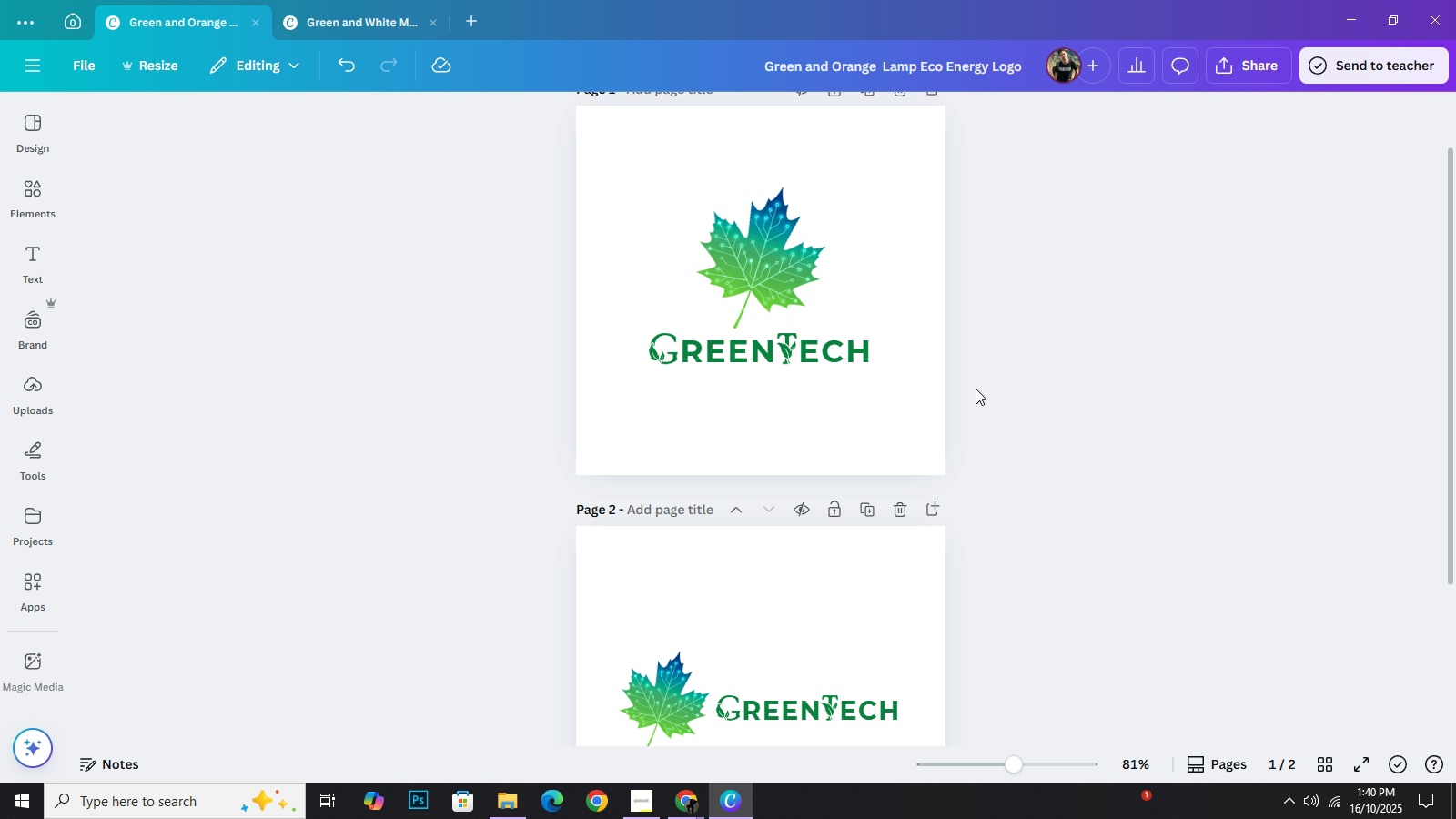 
scroll: coordinate [976, 399], scroll_direction: down, amount: 4.0
 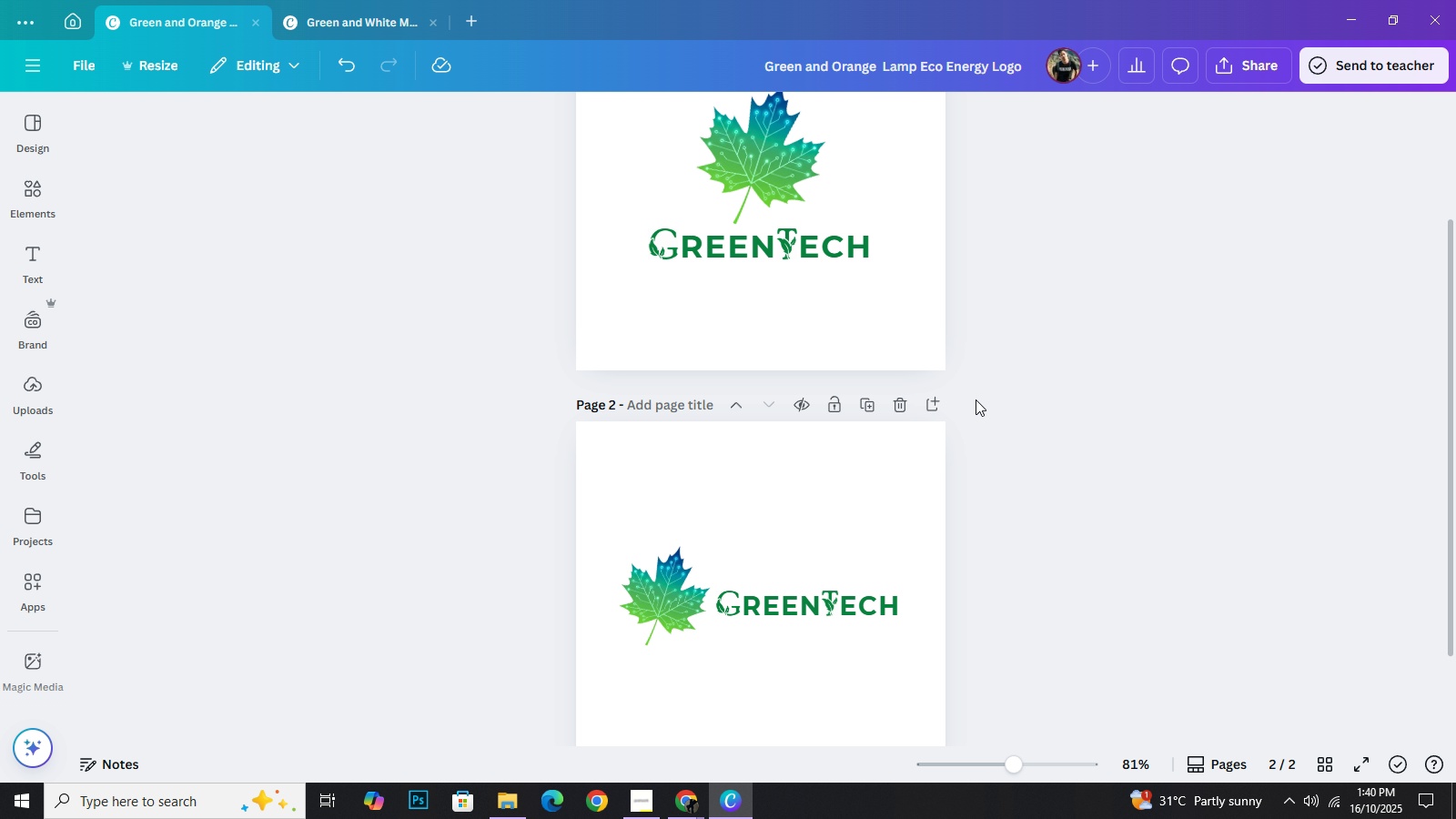 
scroll: coordinate [976, 399], scroll_direction: up, amount: 4.0
 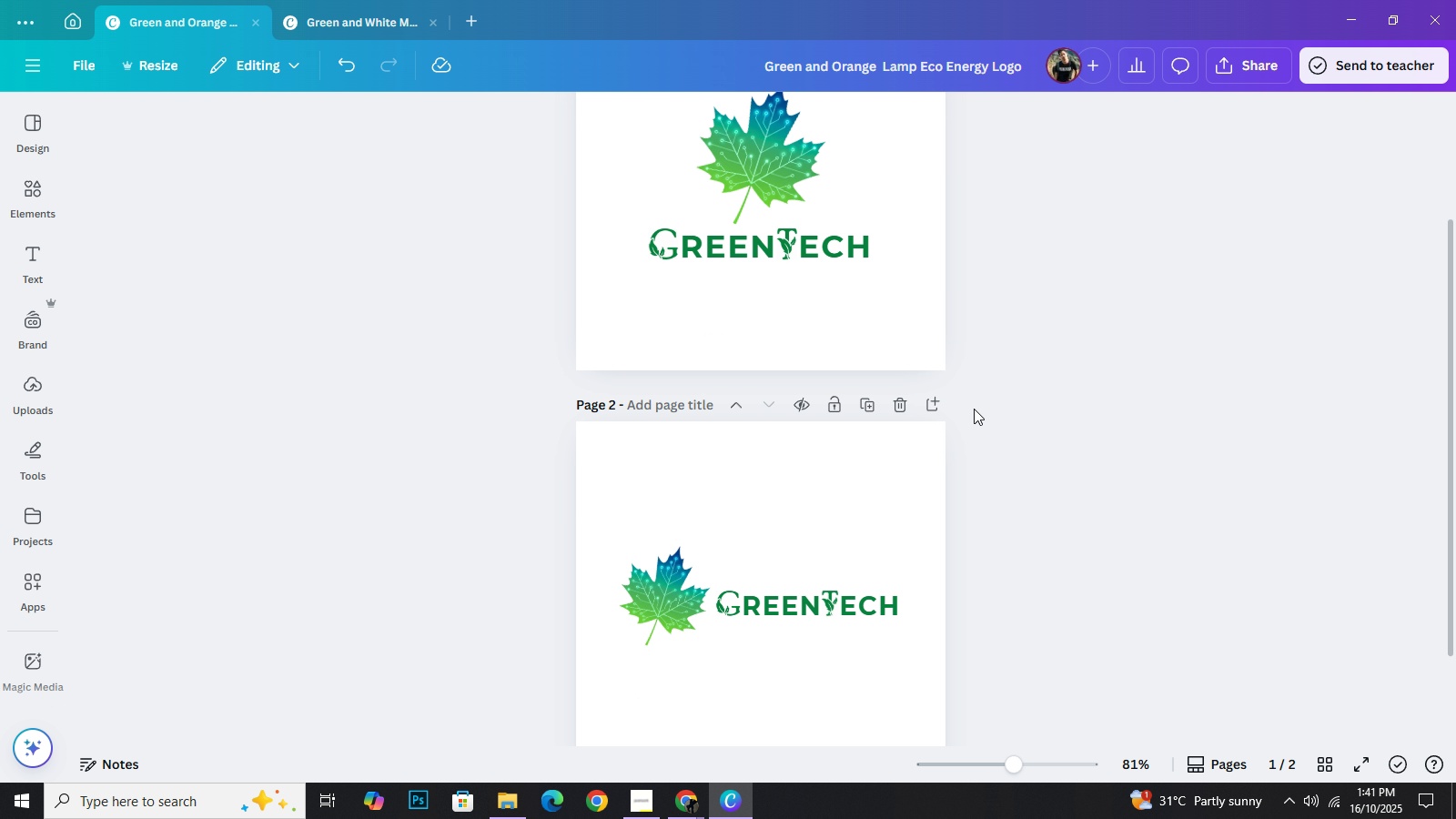 
scroll: coordinate [975, 405], scroll_direction: down, amount: 2.0
 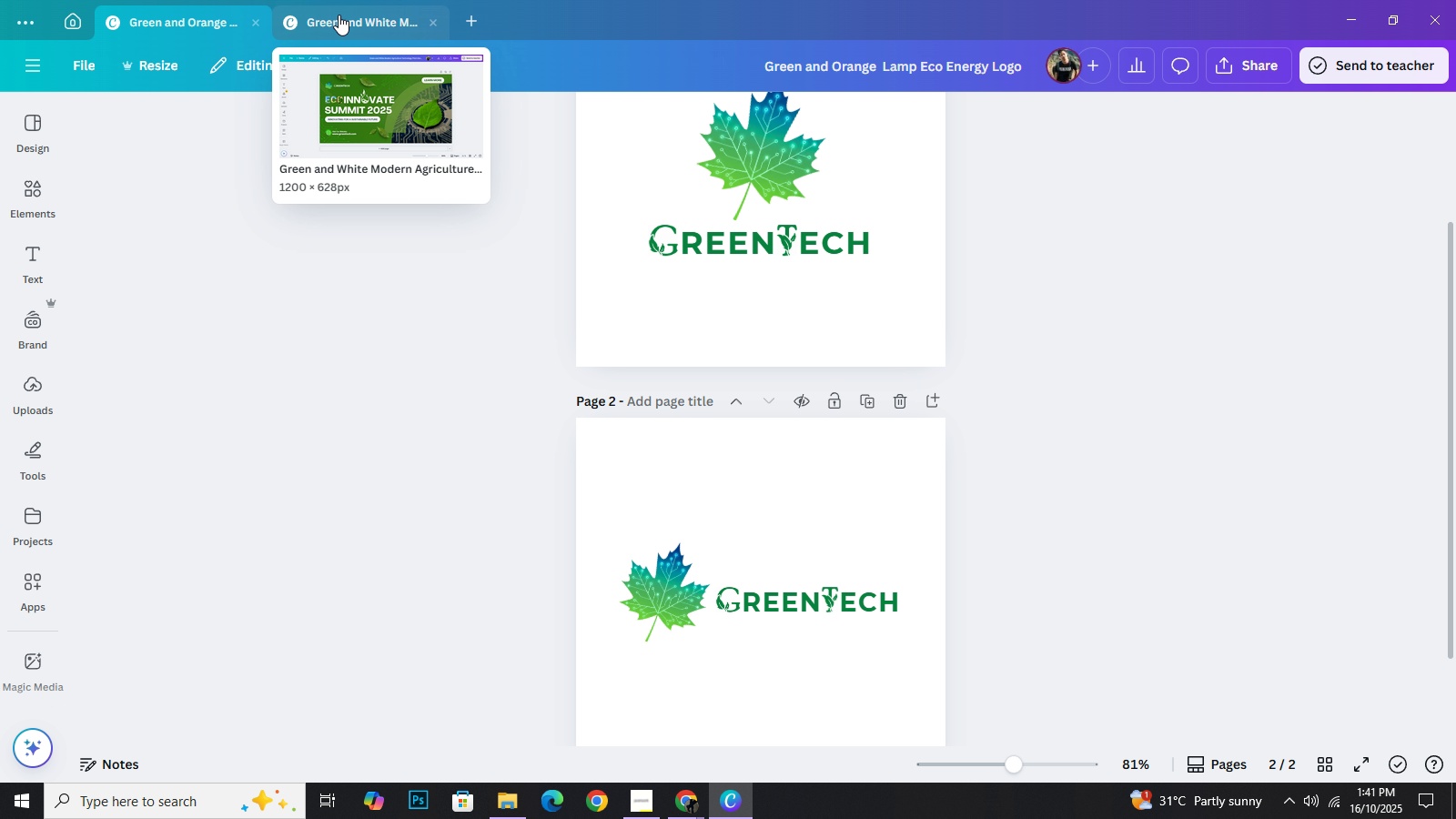 
left_click([339, 15])
 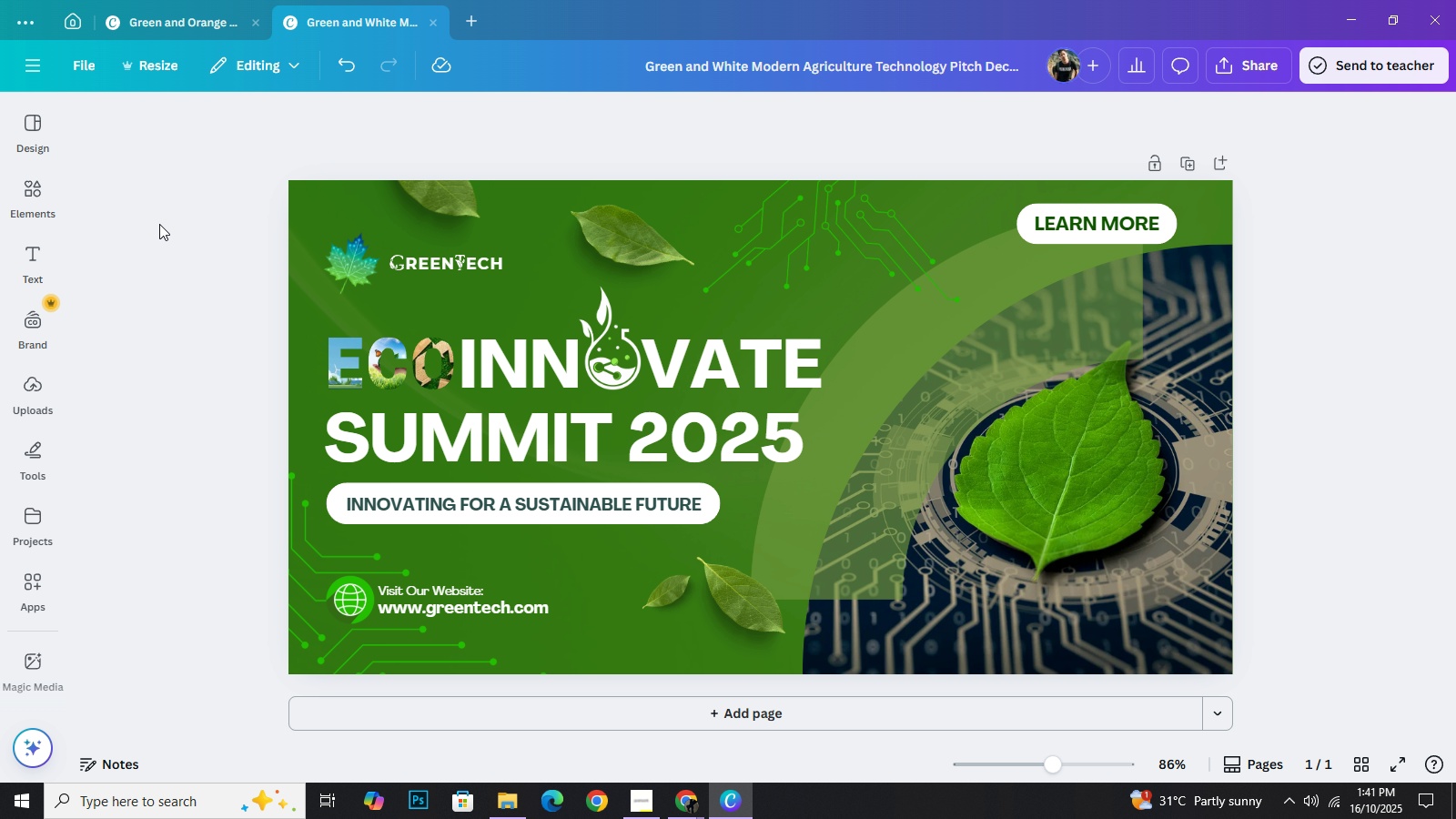 
left_click([162, 217])
 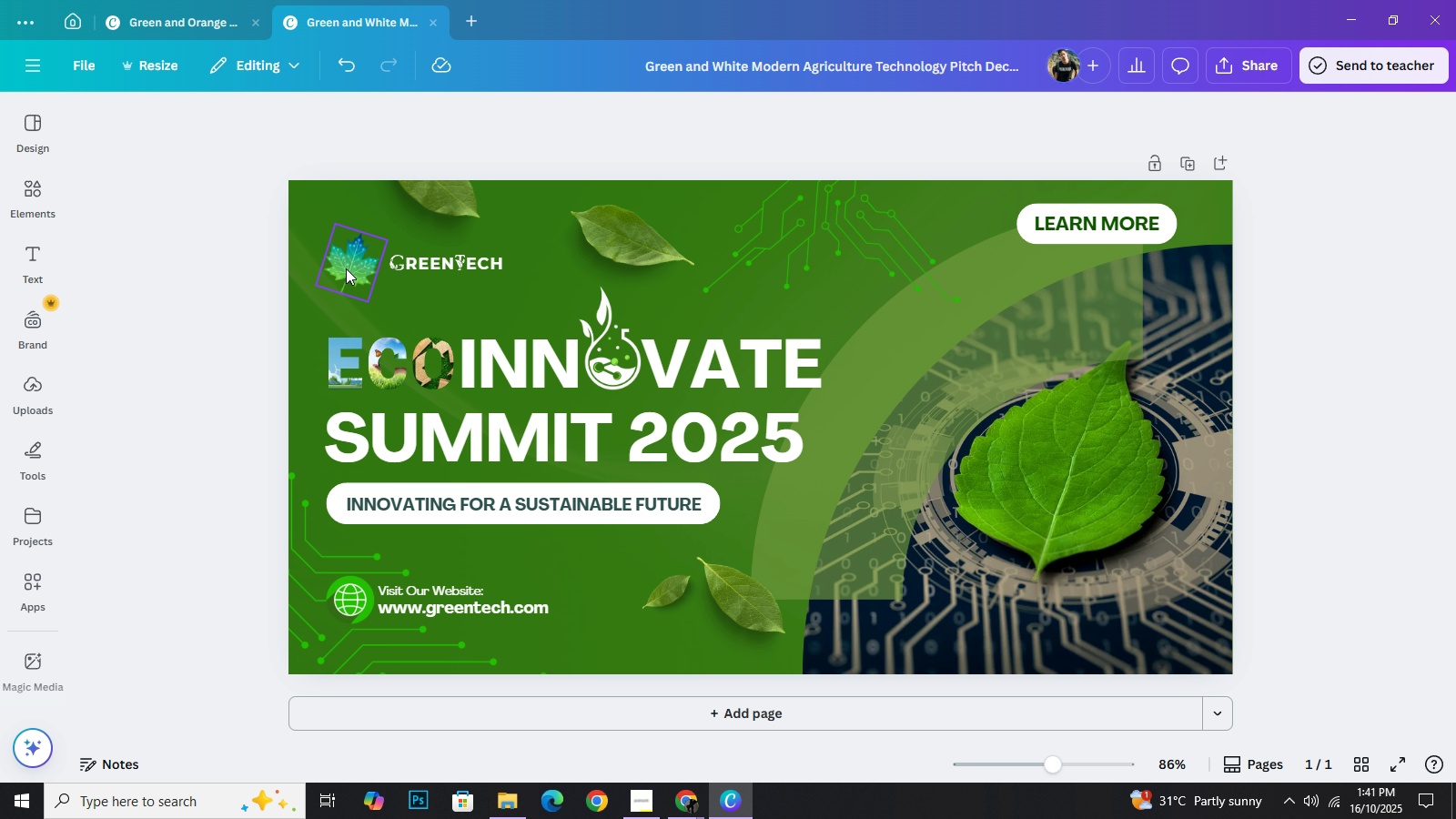 
left_click([340, 268])
 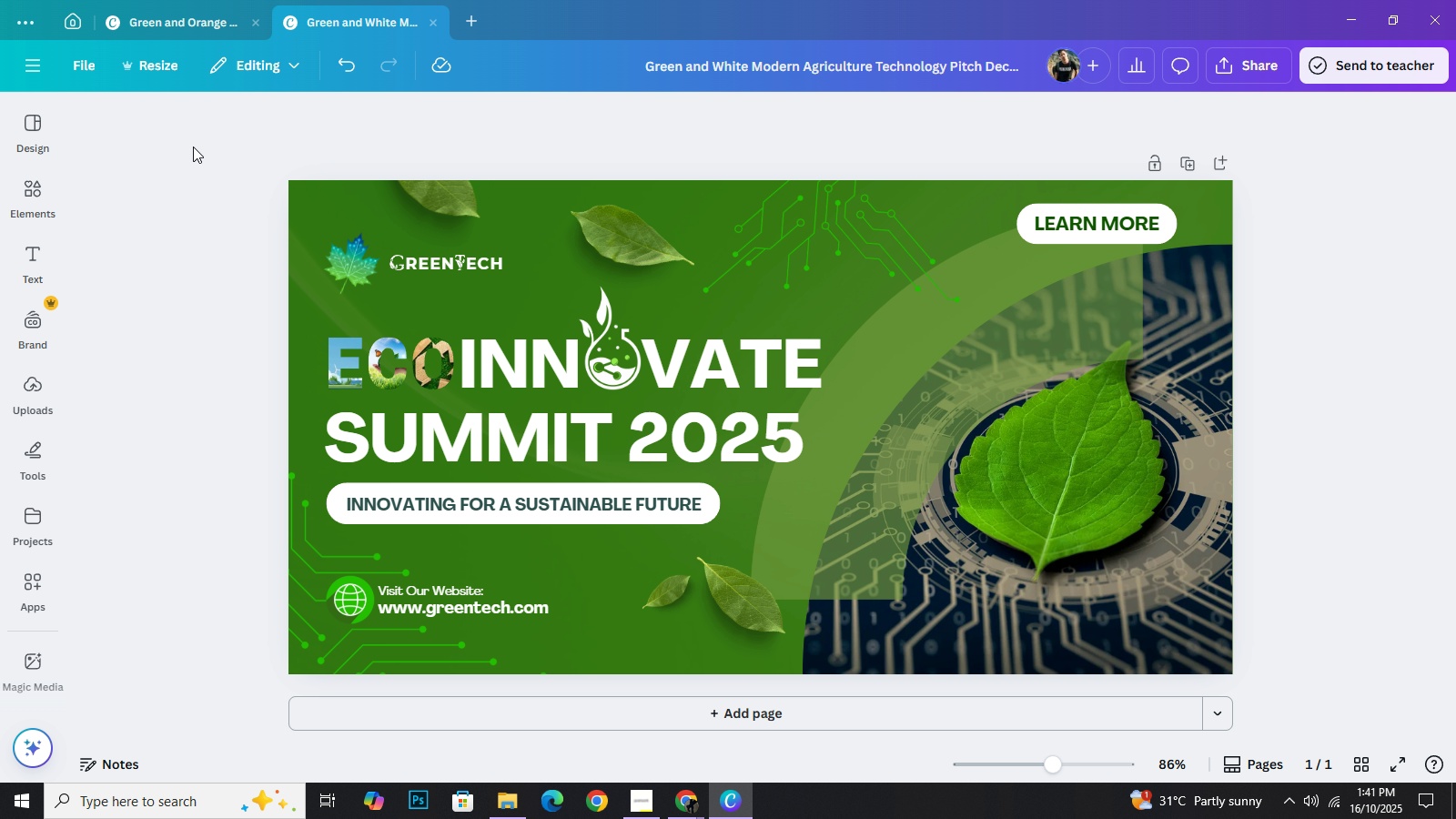 
left_click([193, 147])
 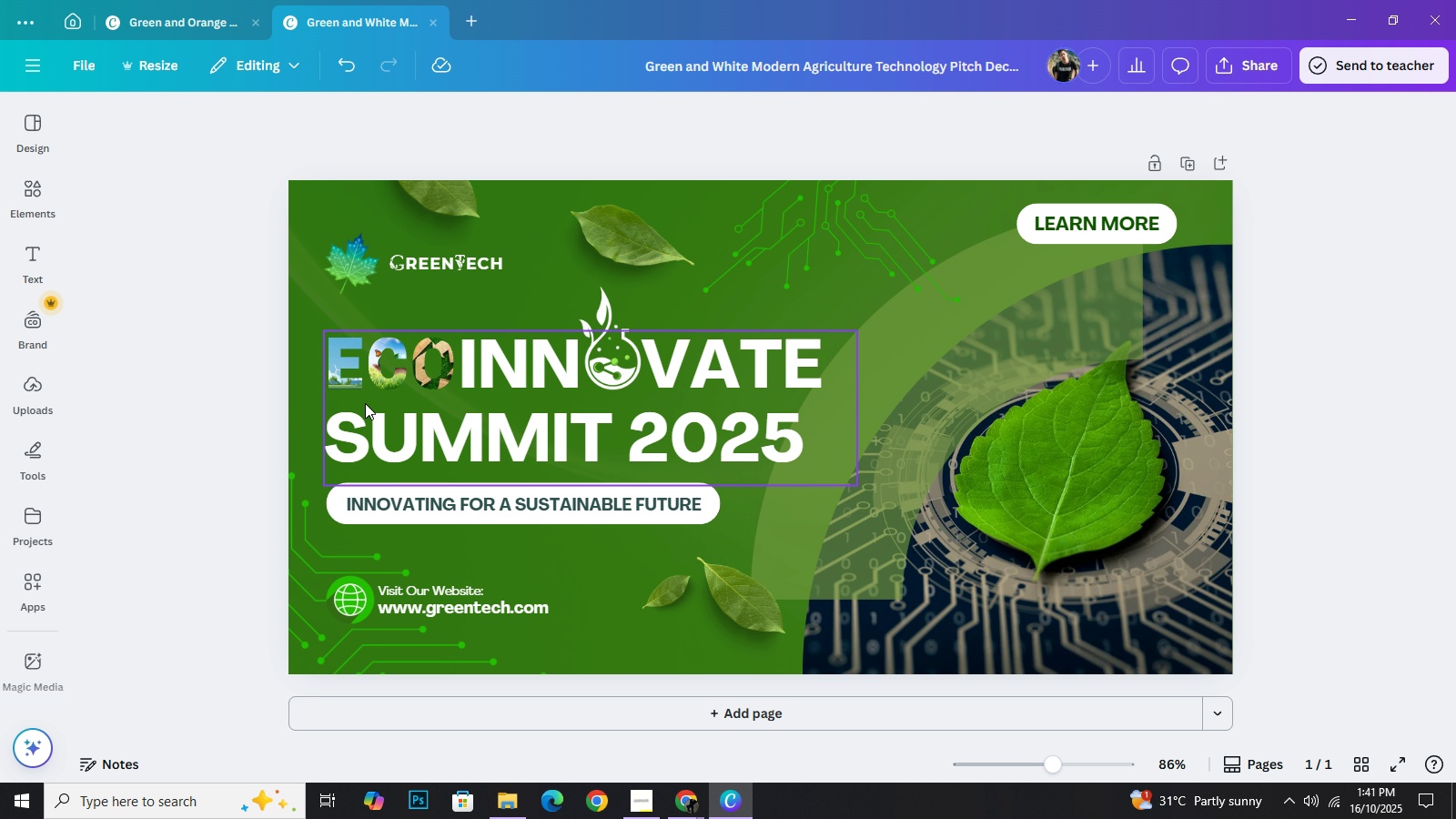 
wait(18.08)
 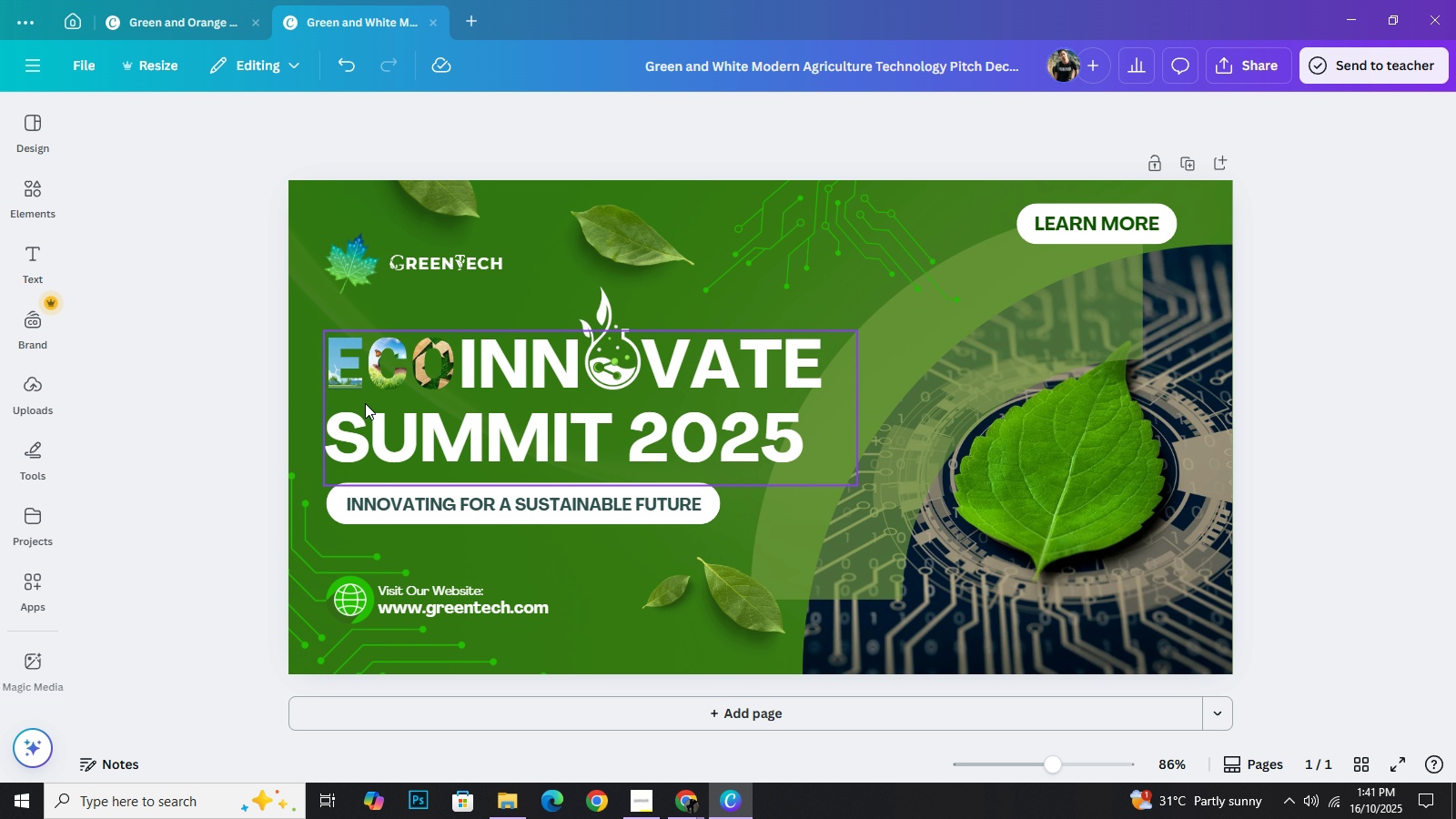 
left_click([1258, 56])
 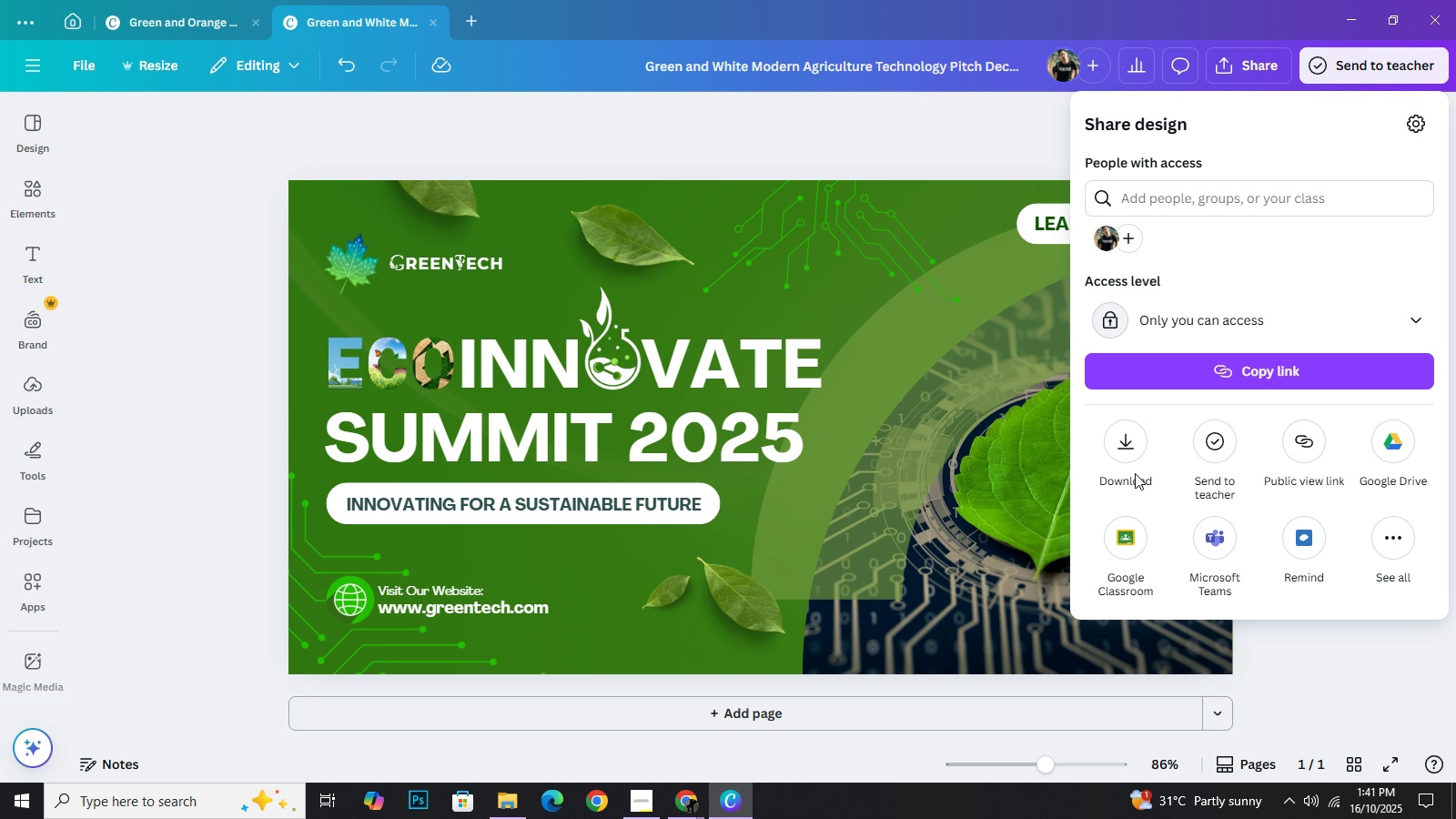 
left_click([1133, 472])
 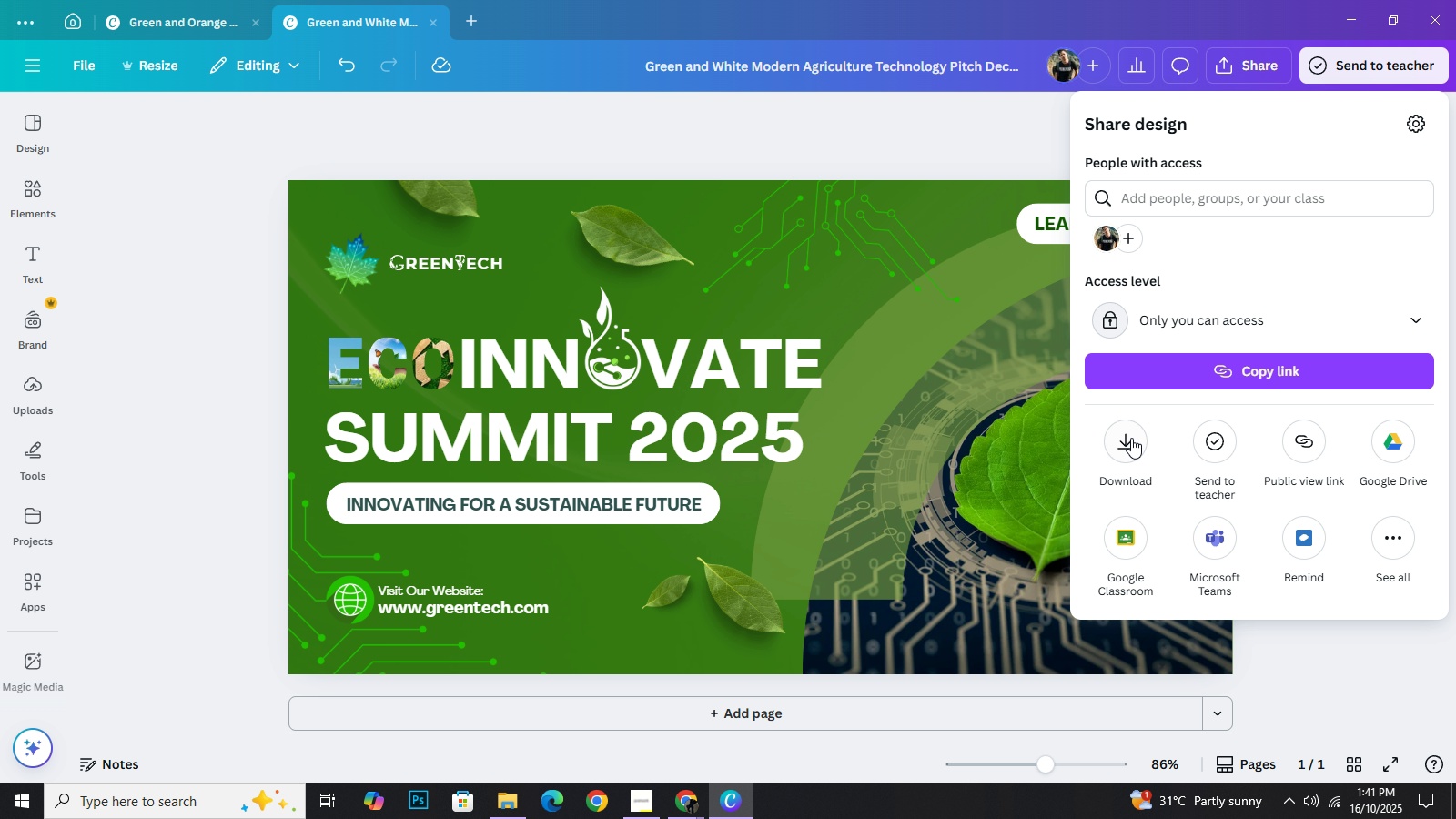 
left_click([1131, 437])
 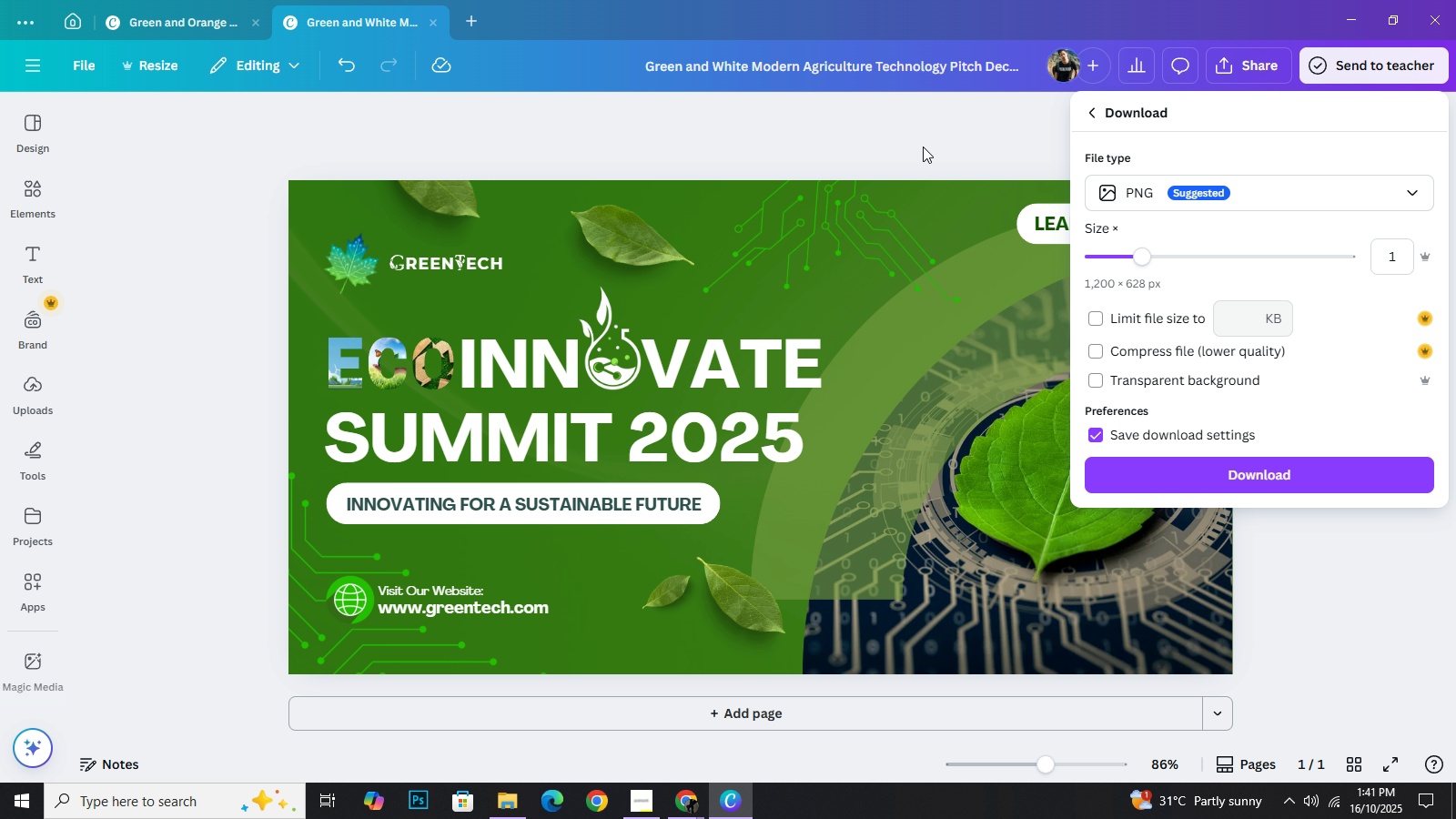 
wait(13.41)
 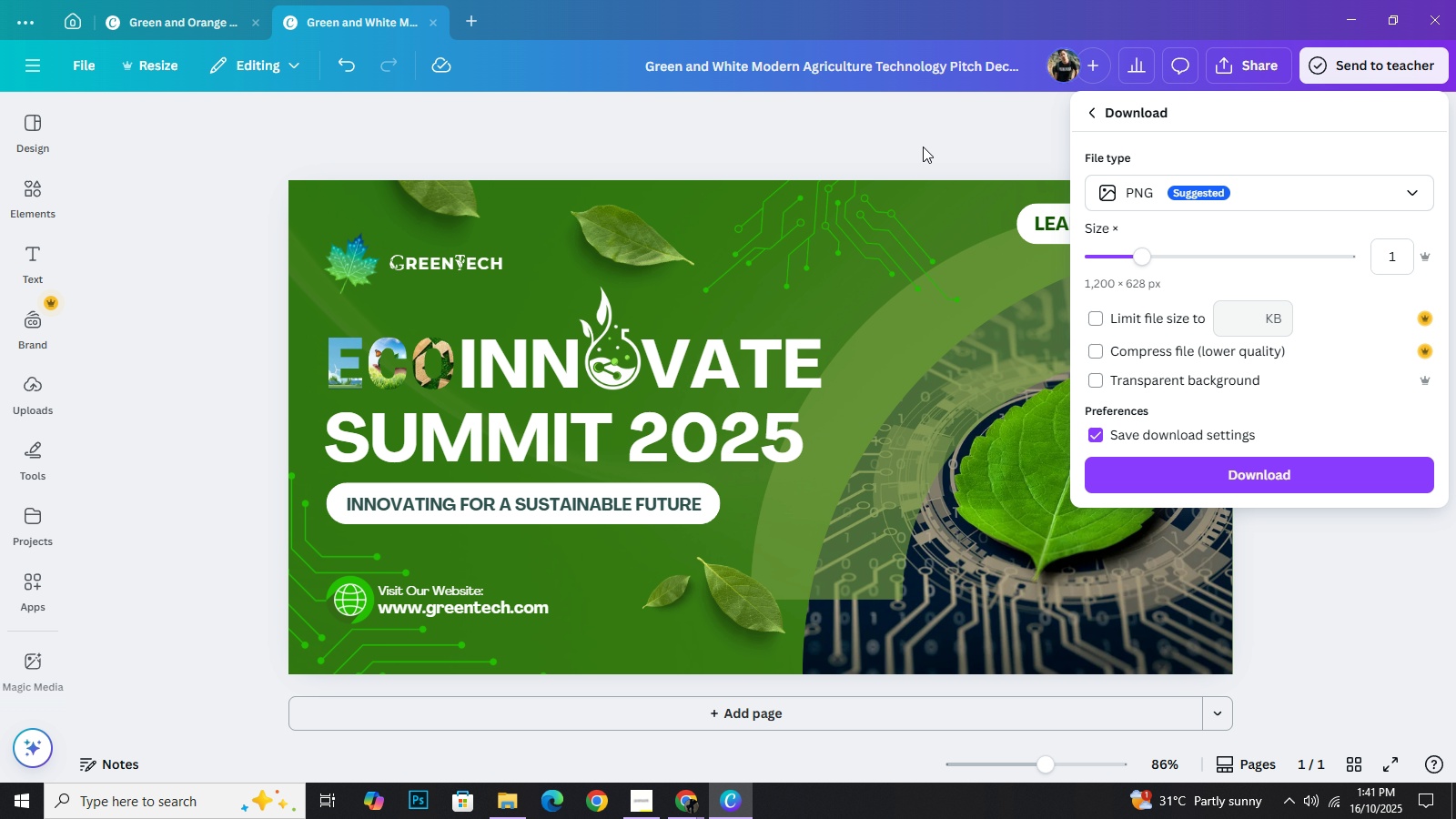 
left_click_drag(start_coordinate=[1144, 258], to_coordinate=[1375, 272])
 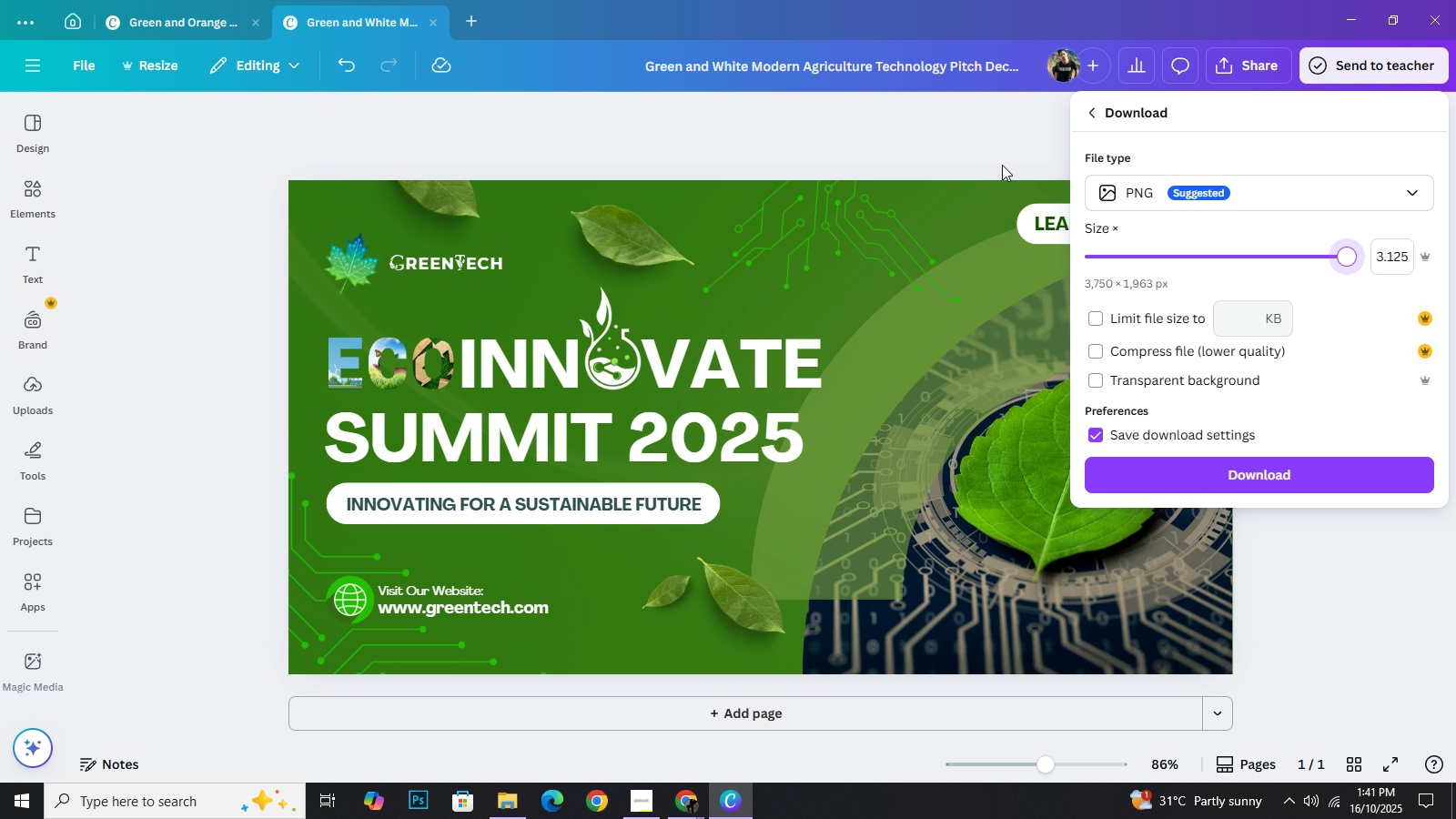 
wait(7.15)
 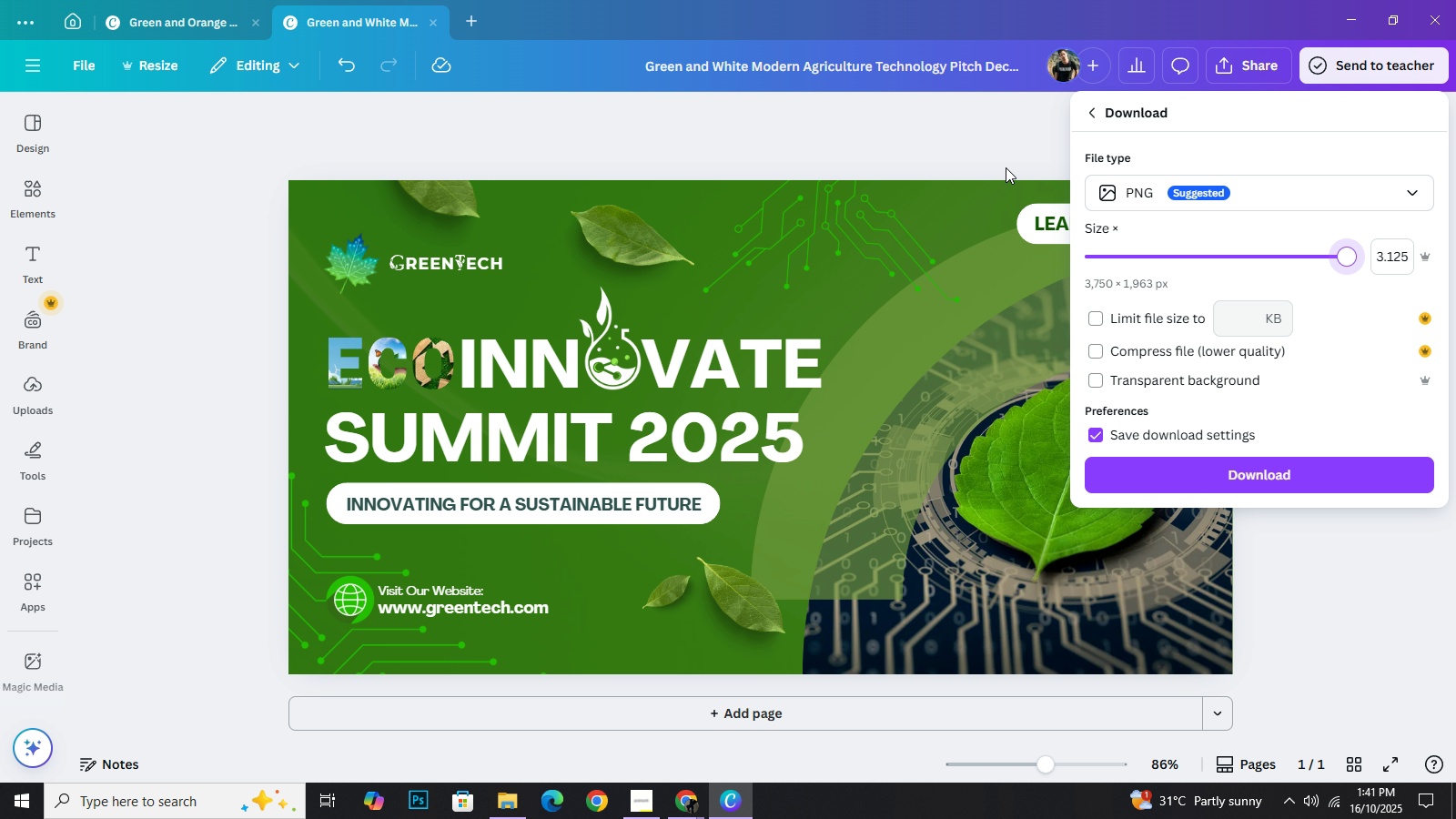 
left_click([1002, 165])
 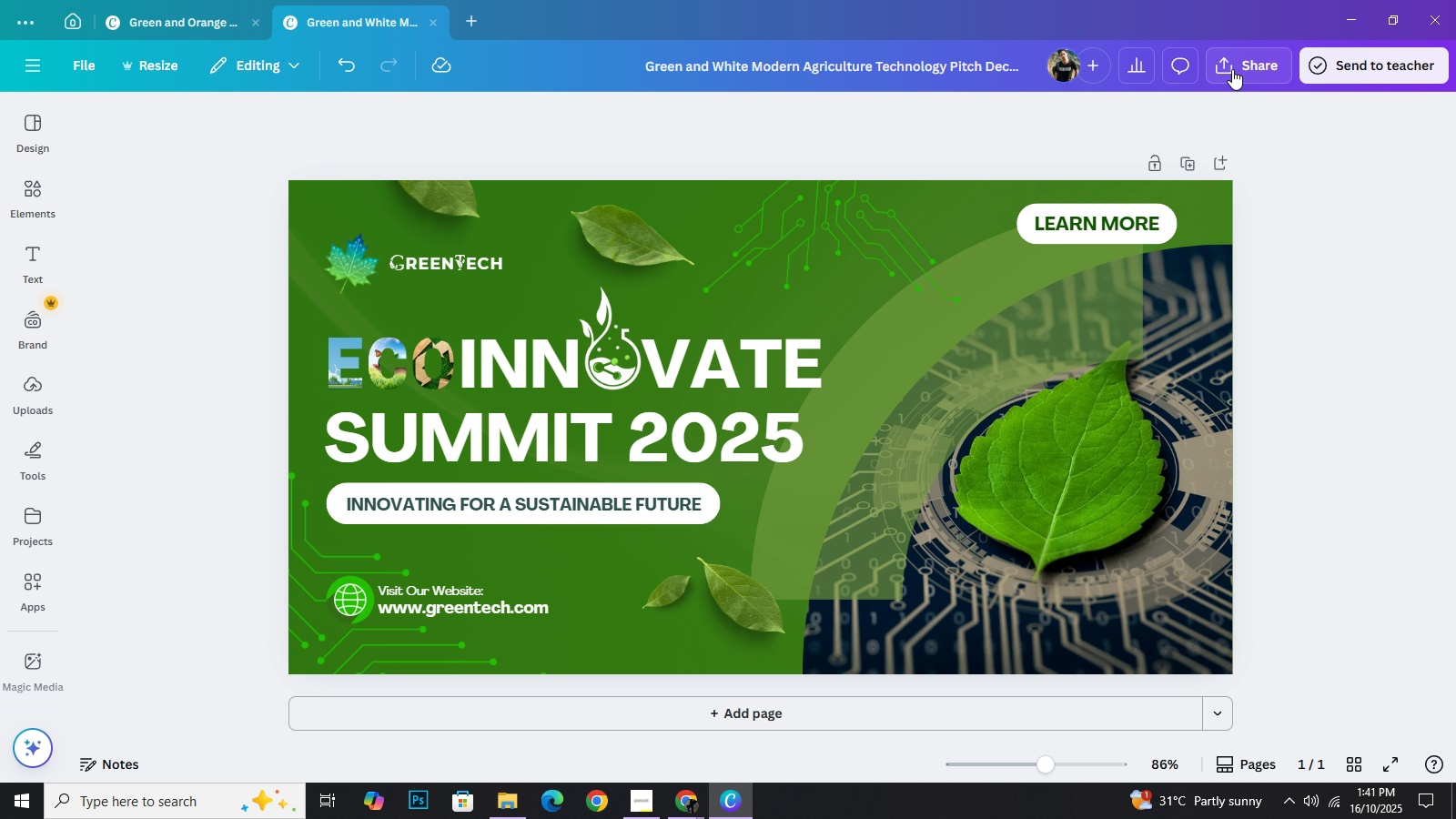 
left_click([1232, 69])
 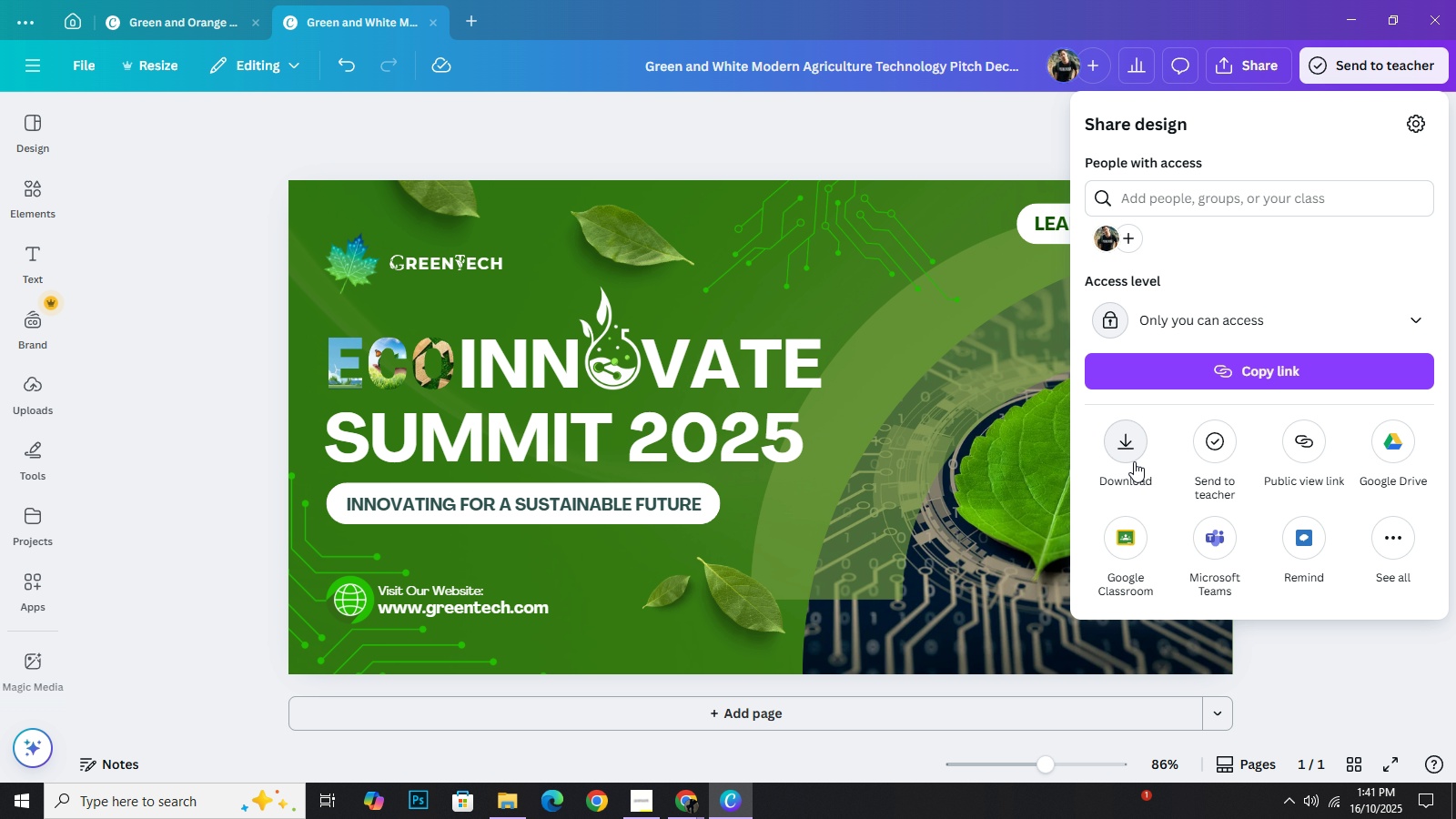 
left_click([1134, 461])
 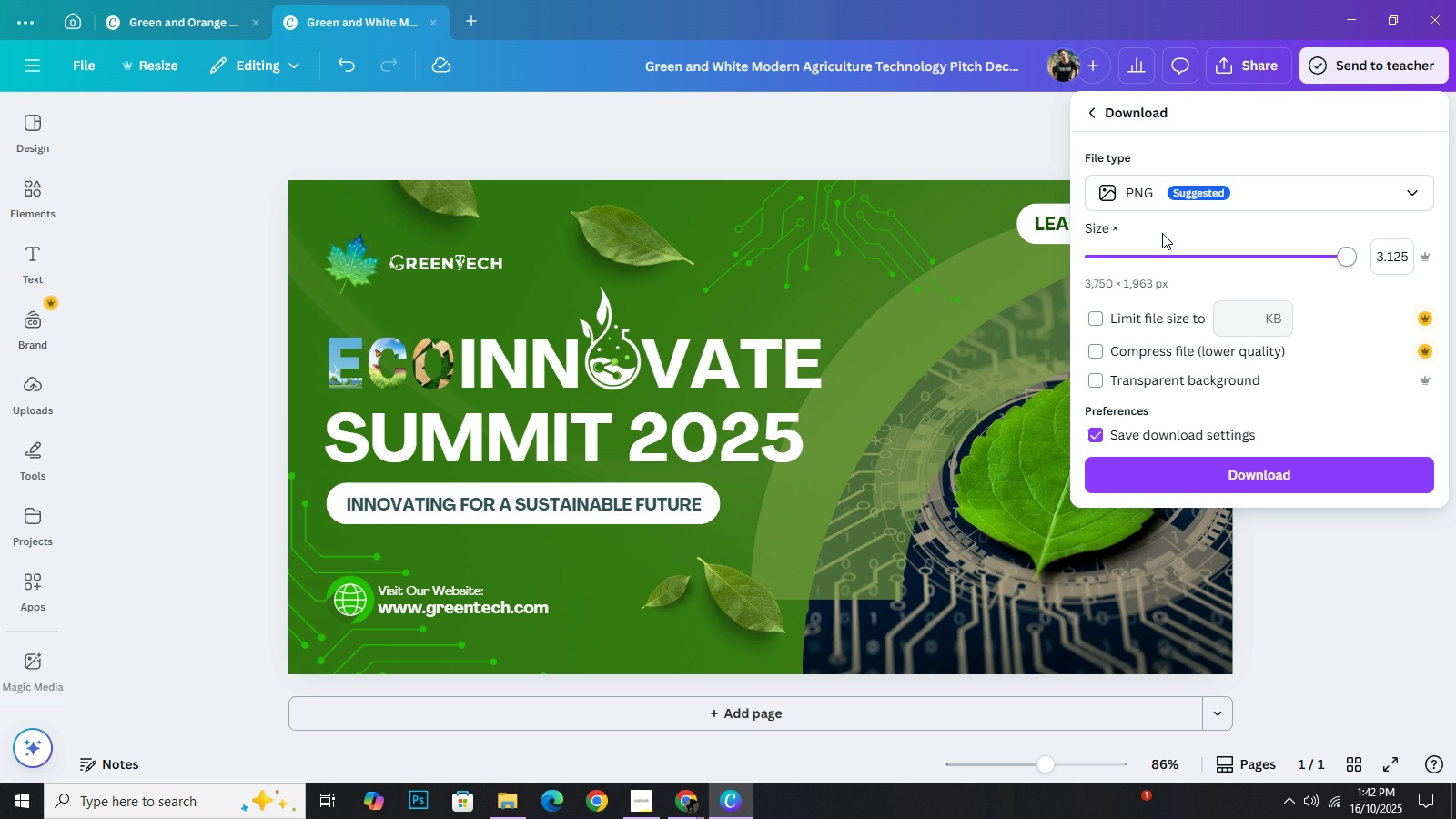 
left_click([842, 156])
 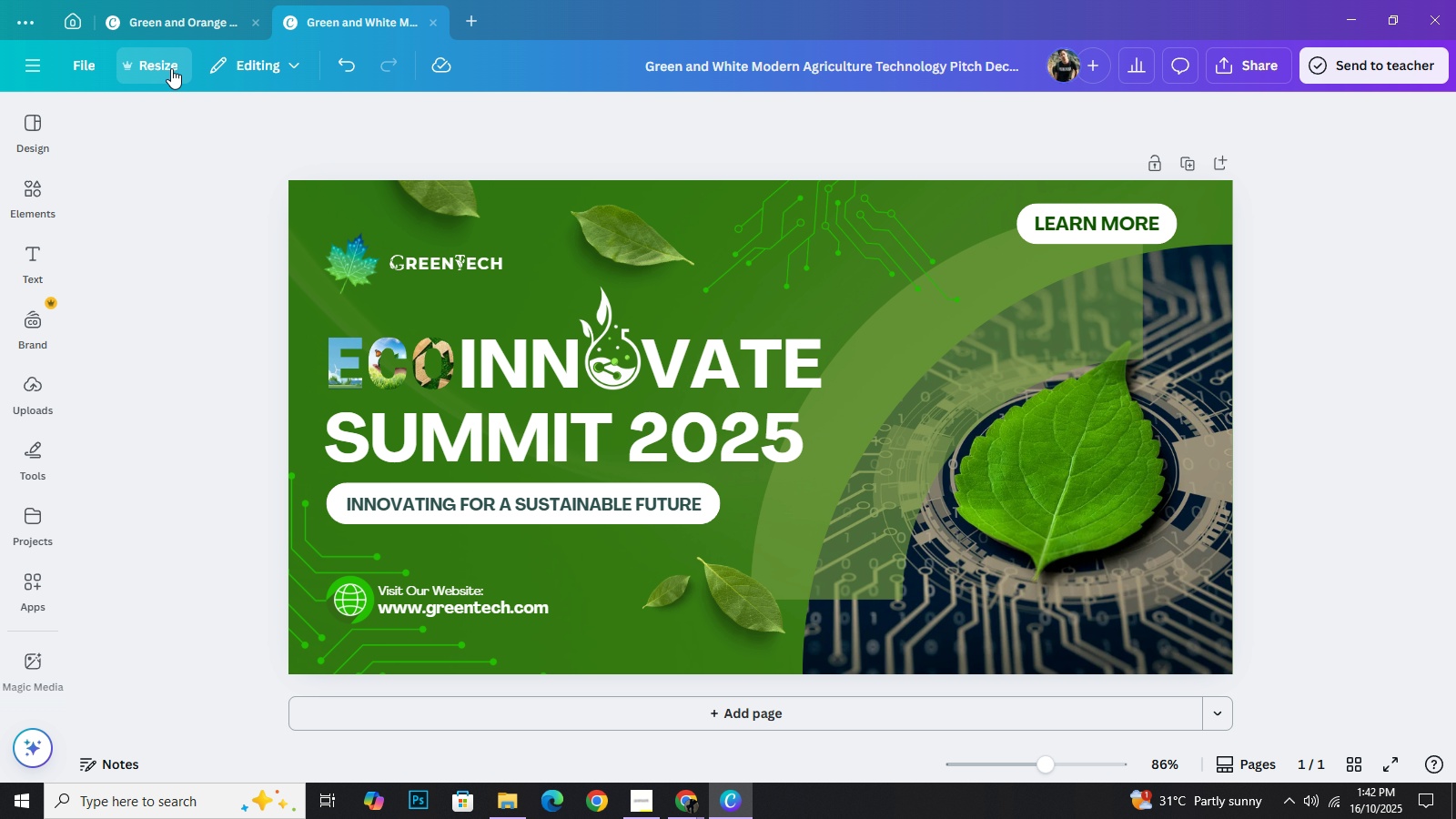 
left_click([171, 68])
 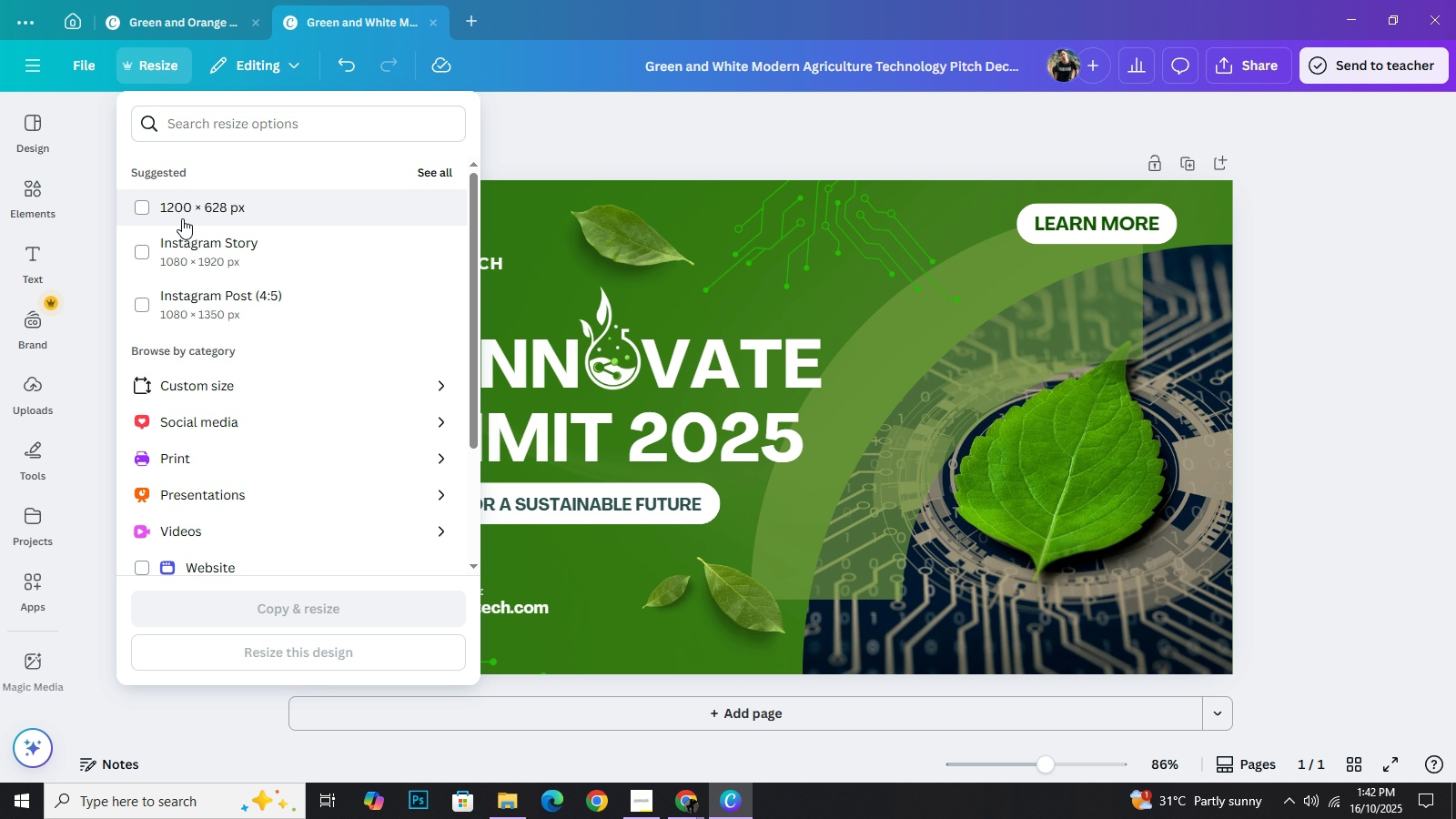 
wait(5.91)
 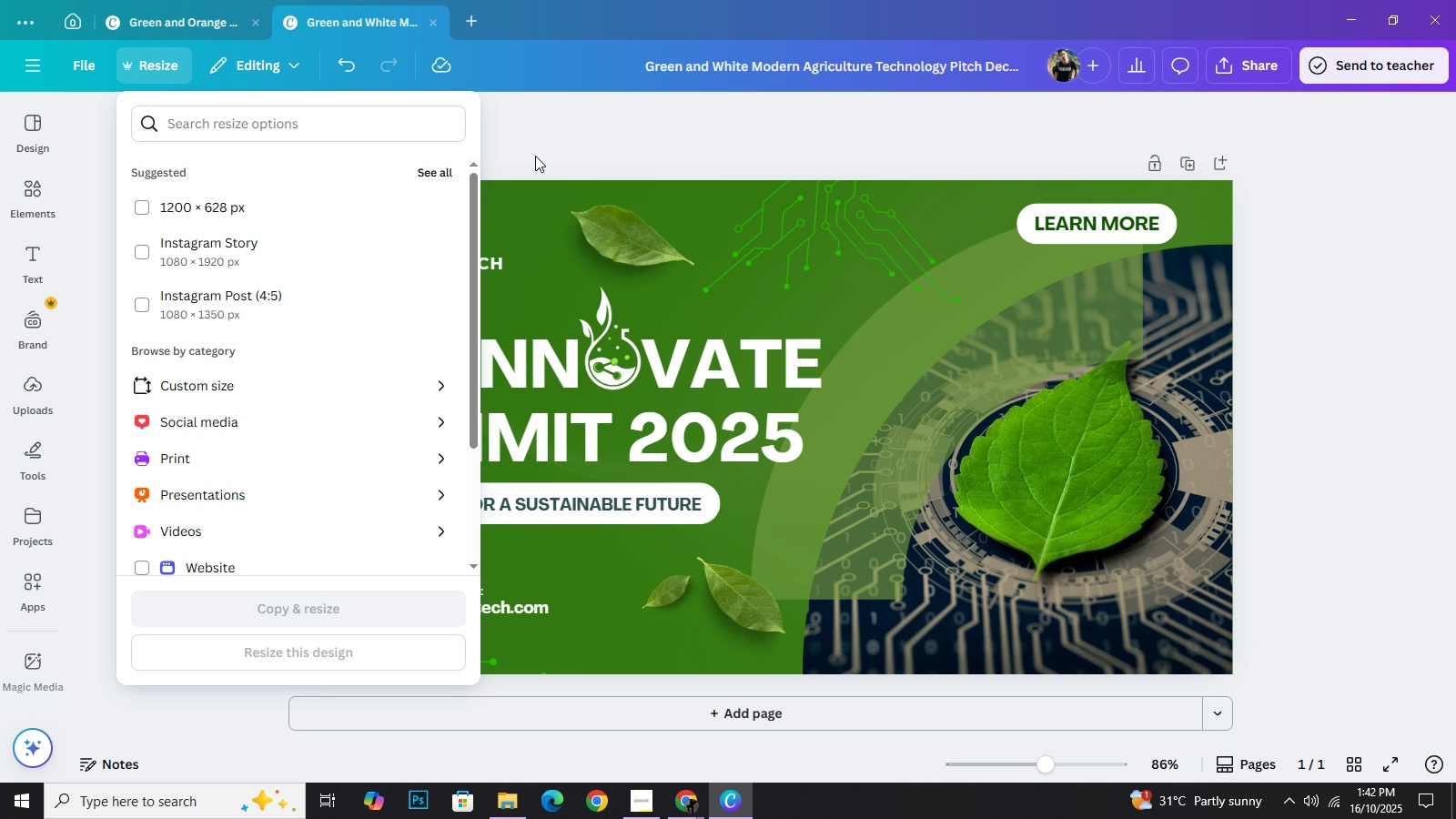 
left_click([182, 218])
 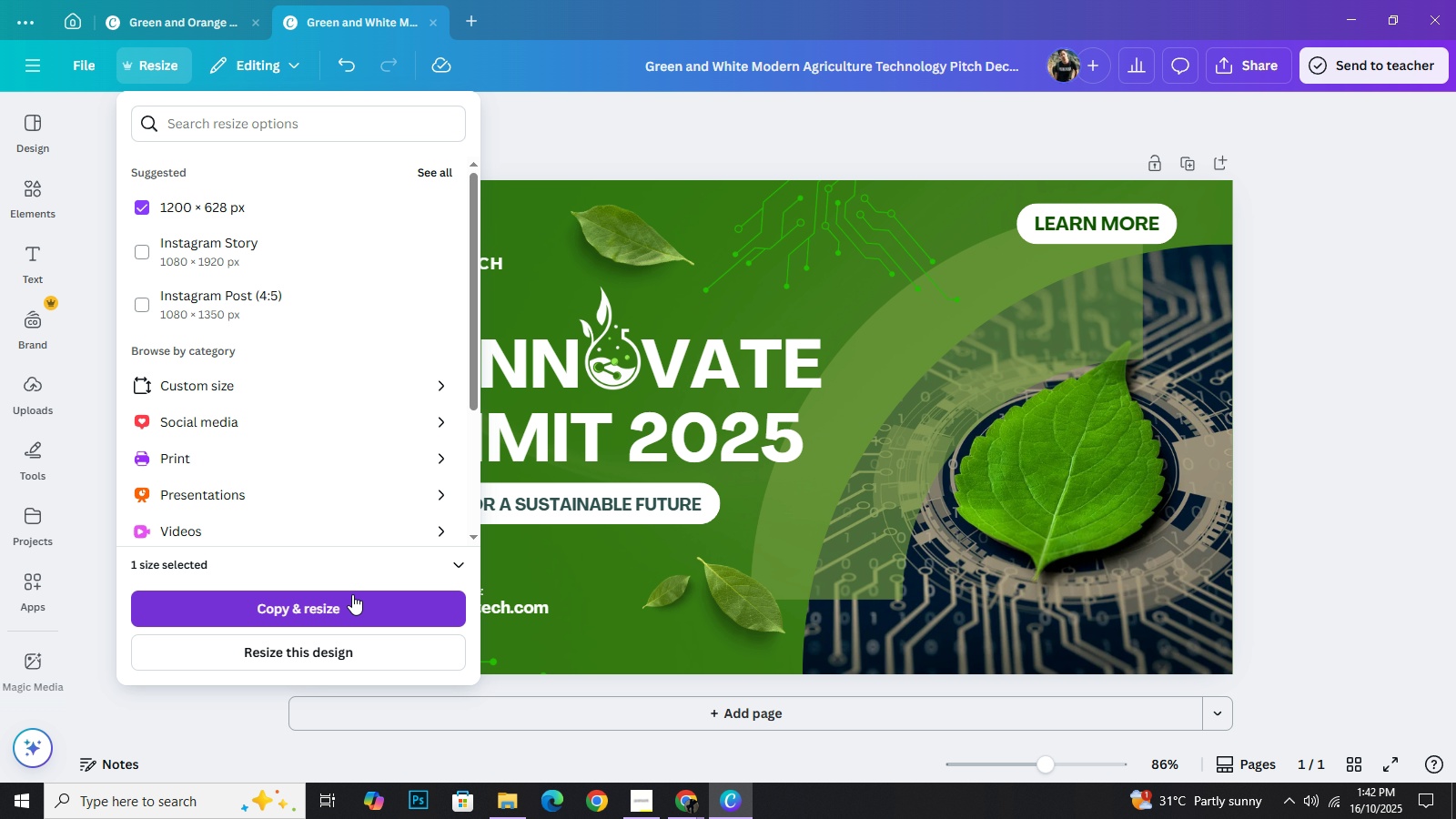 
wait(6.78)
 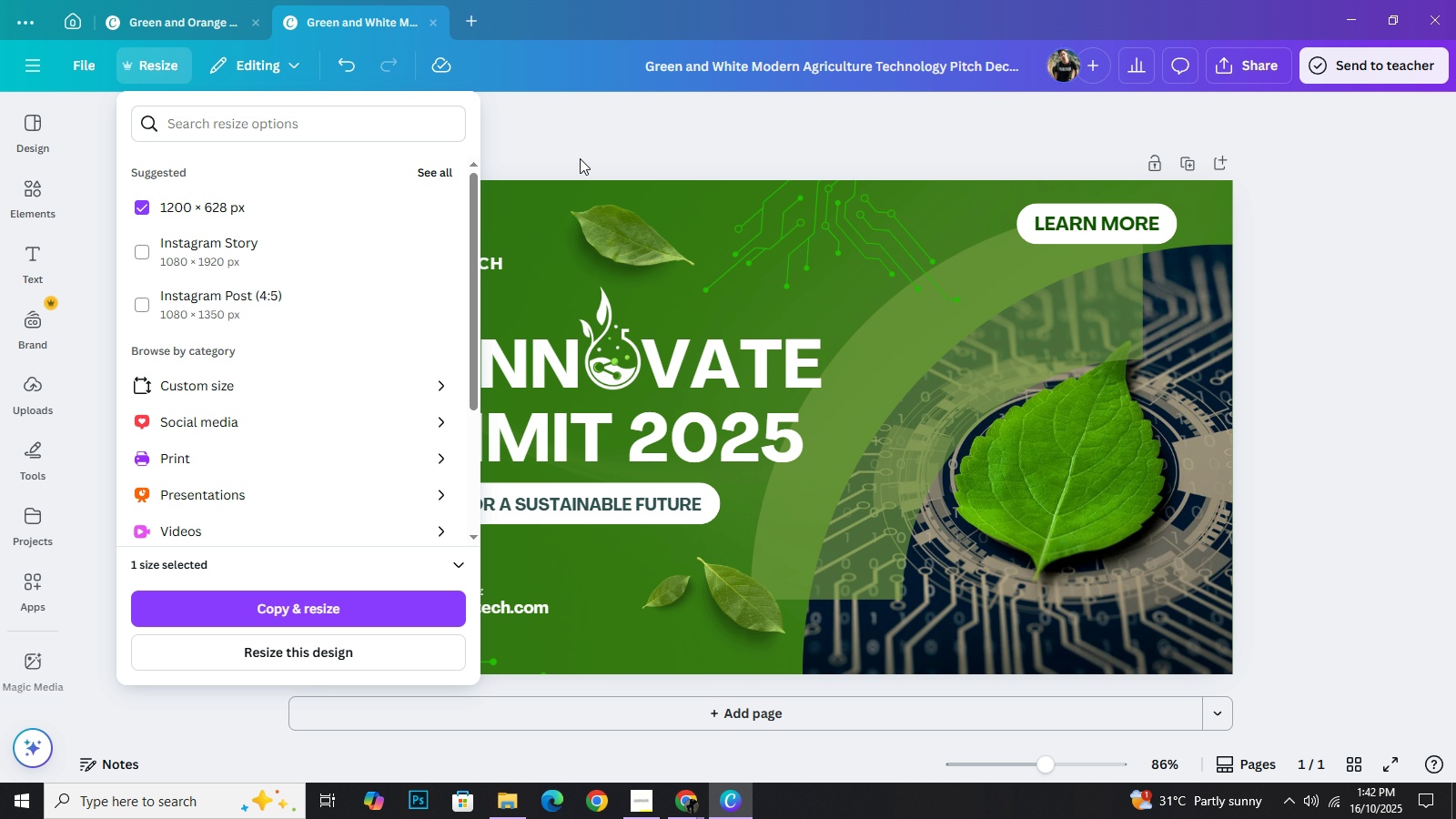 
left_click([352, 594])
 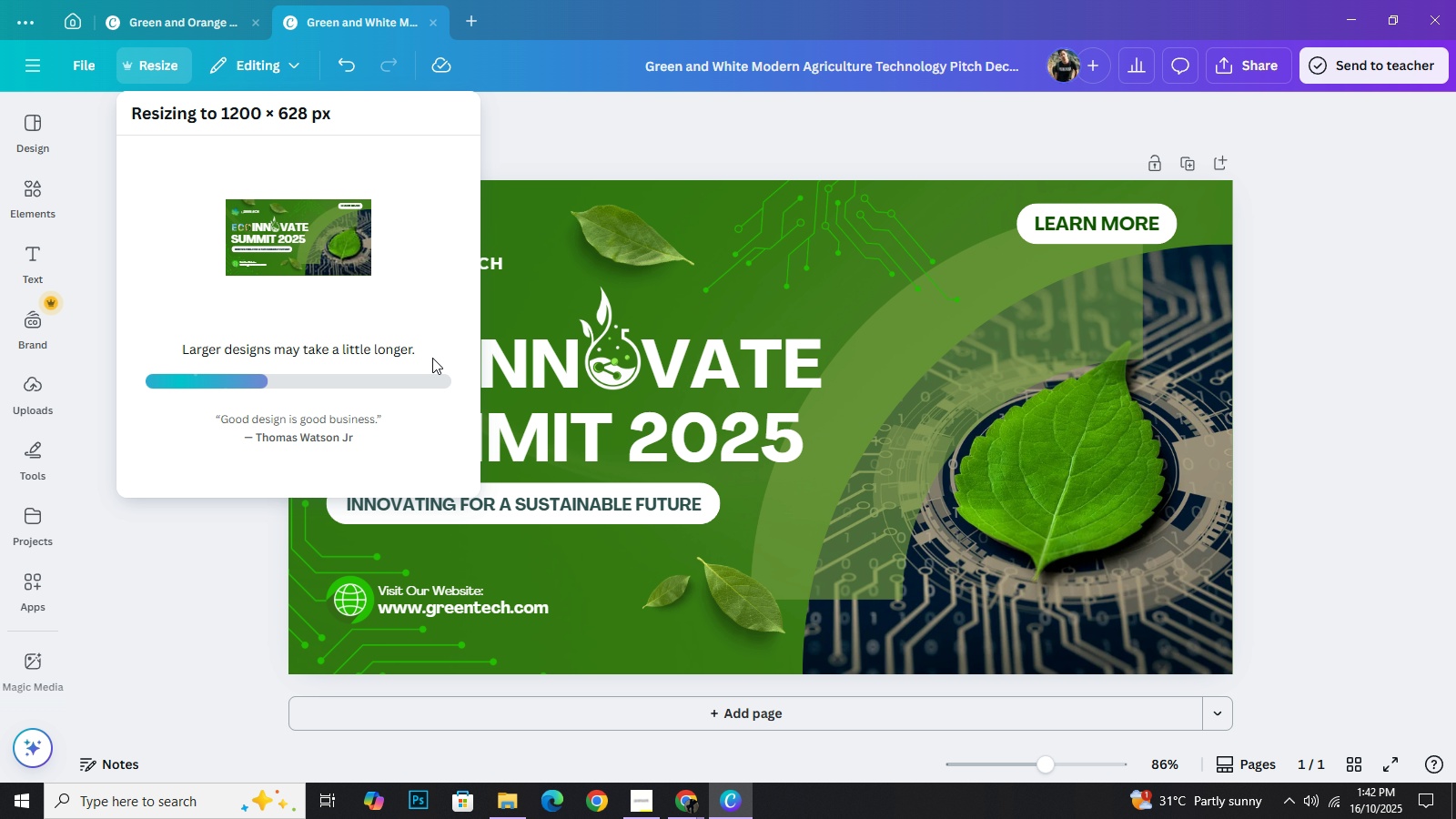 
wait(22.59)
 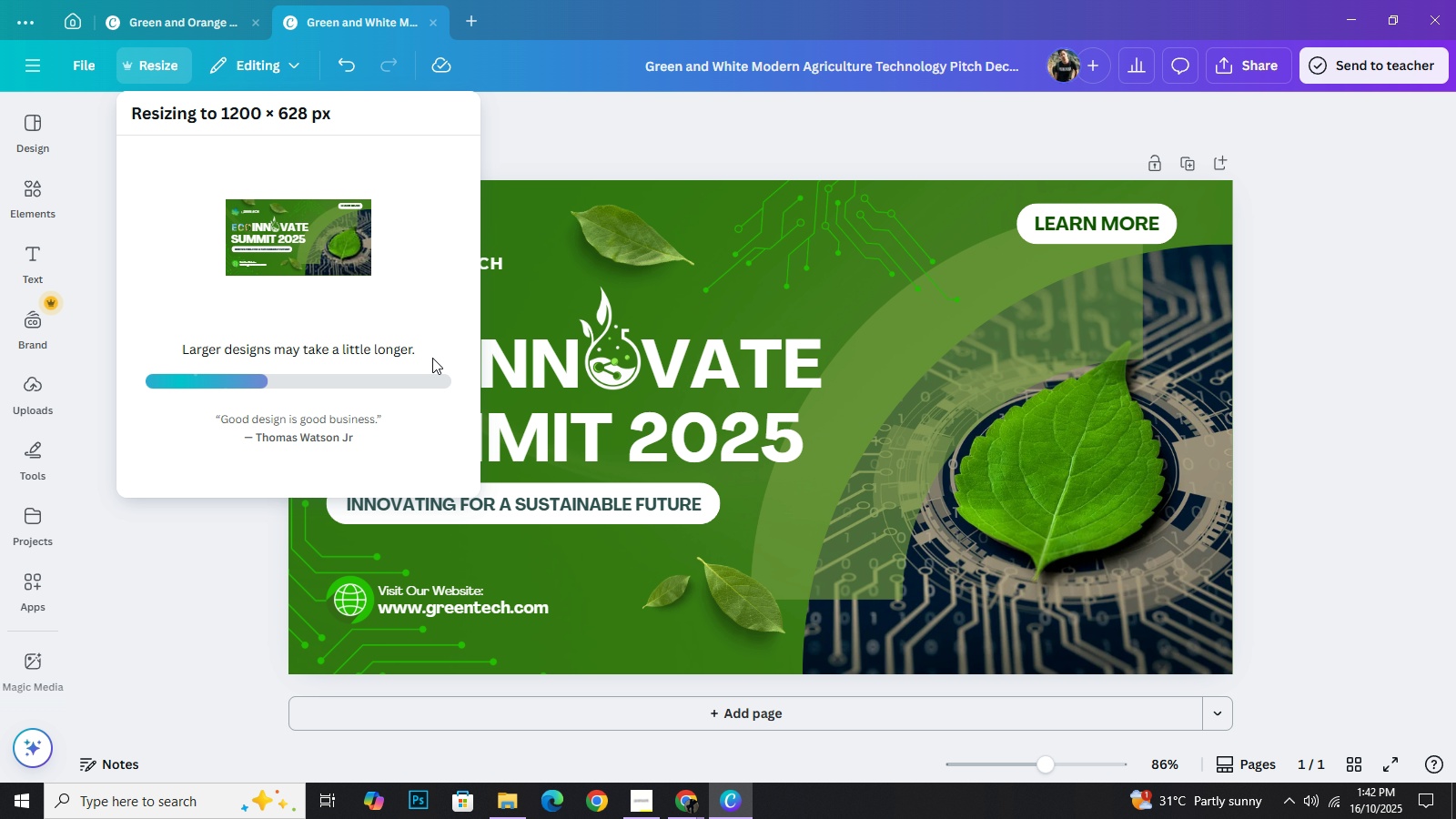 
left_click([343, 275])